 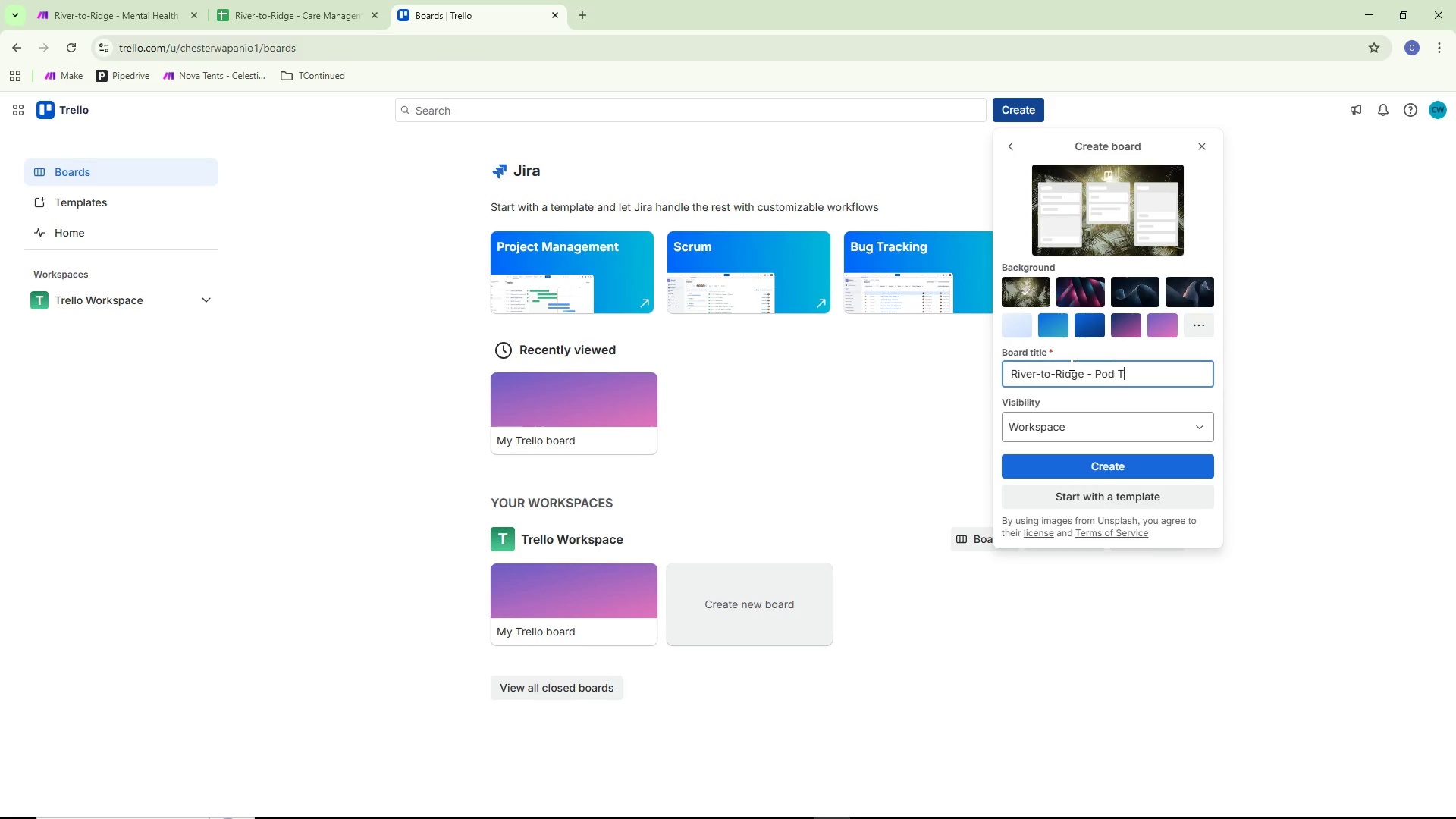 
left_click([1084, 457])
 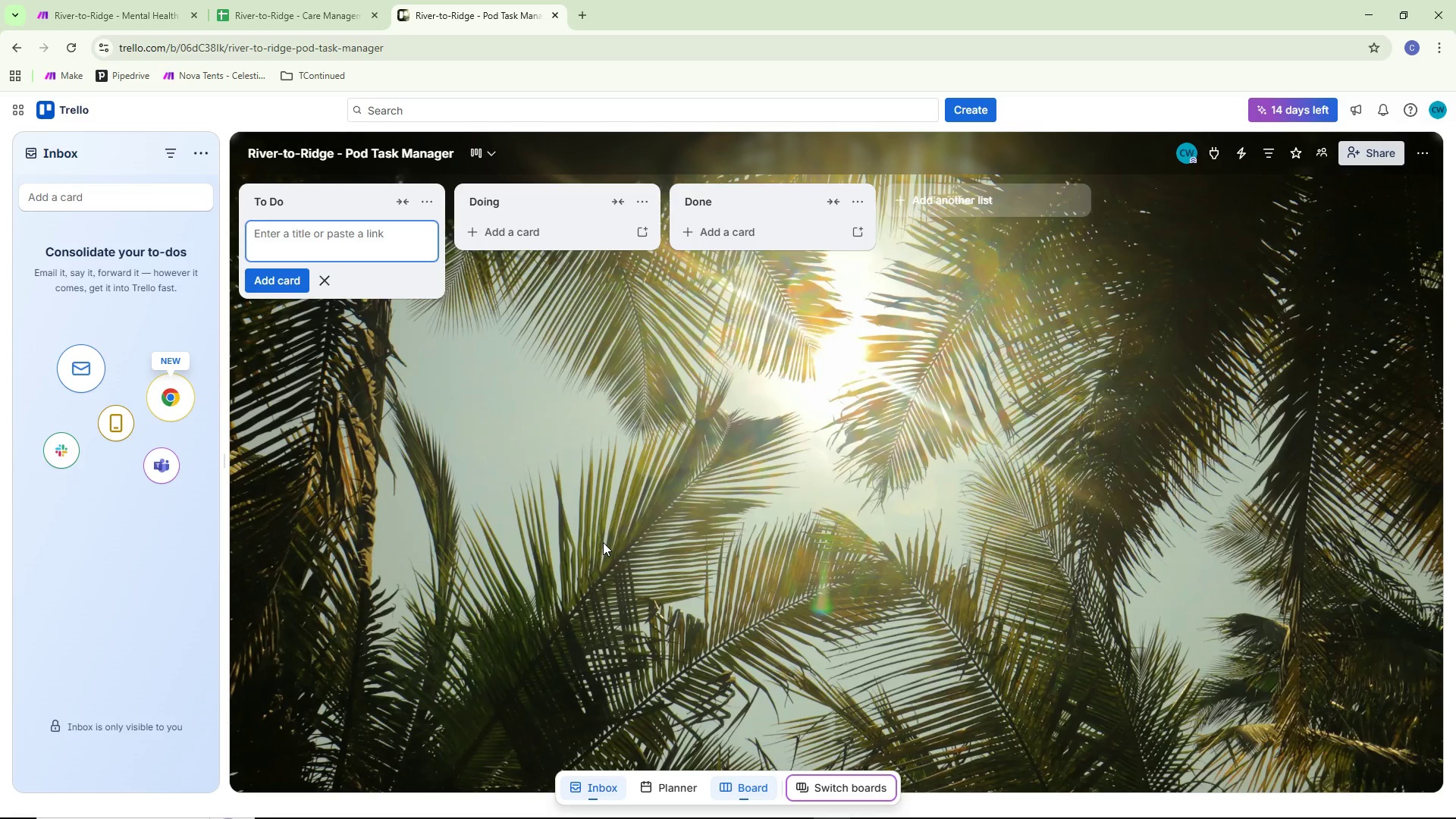 
wait(13.34)
 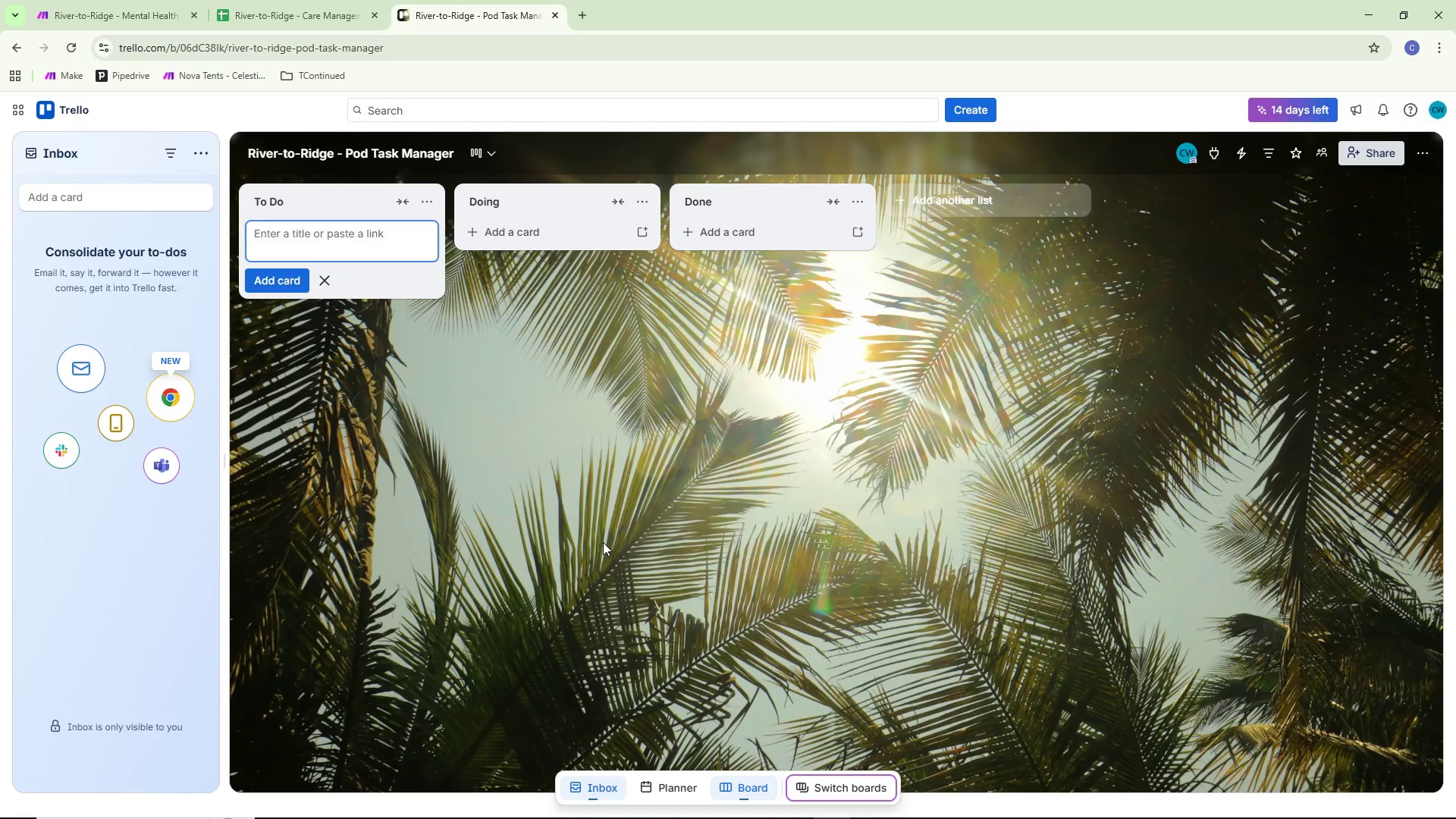 
type(Routine Folow-up)
 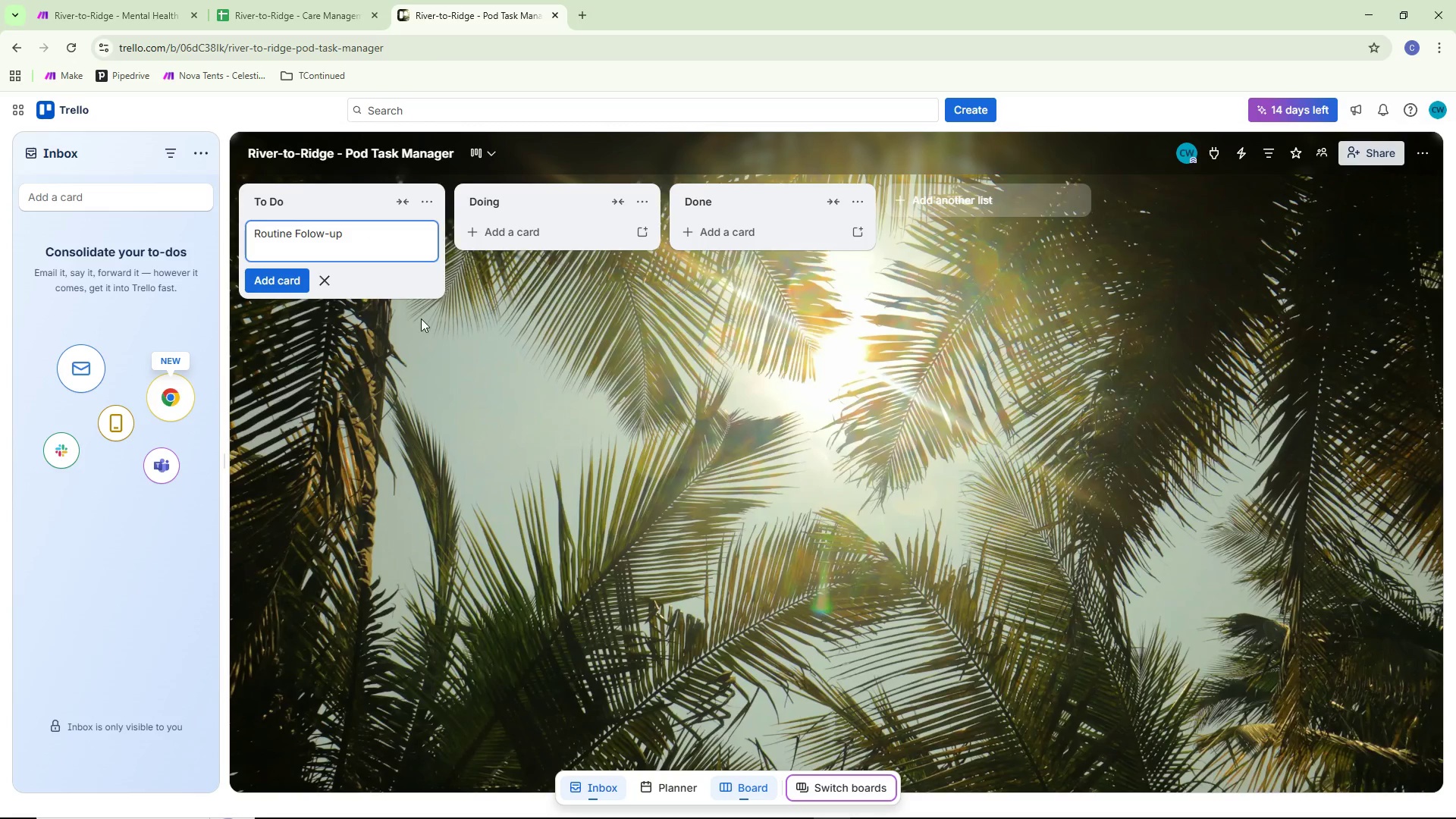 
left_click([419, 314])
 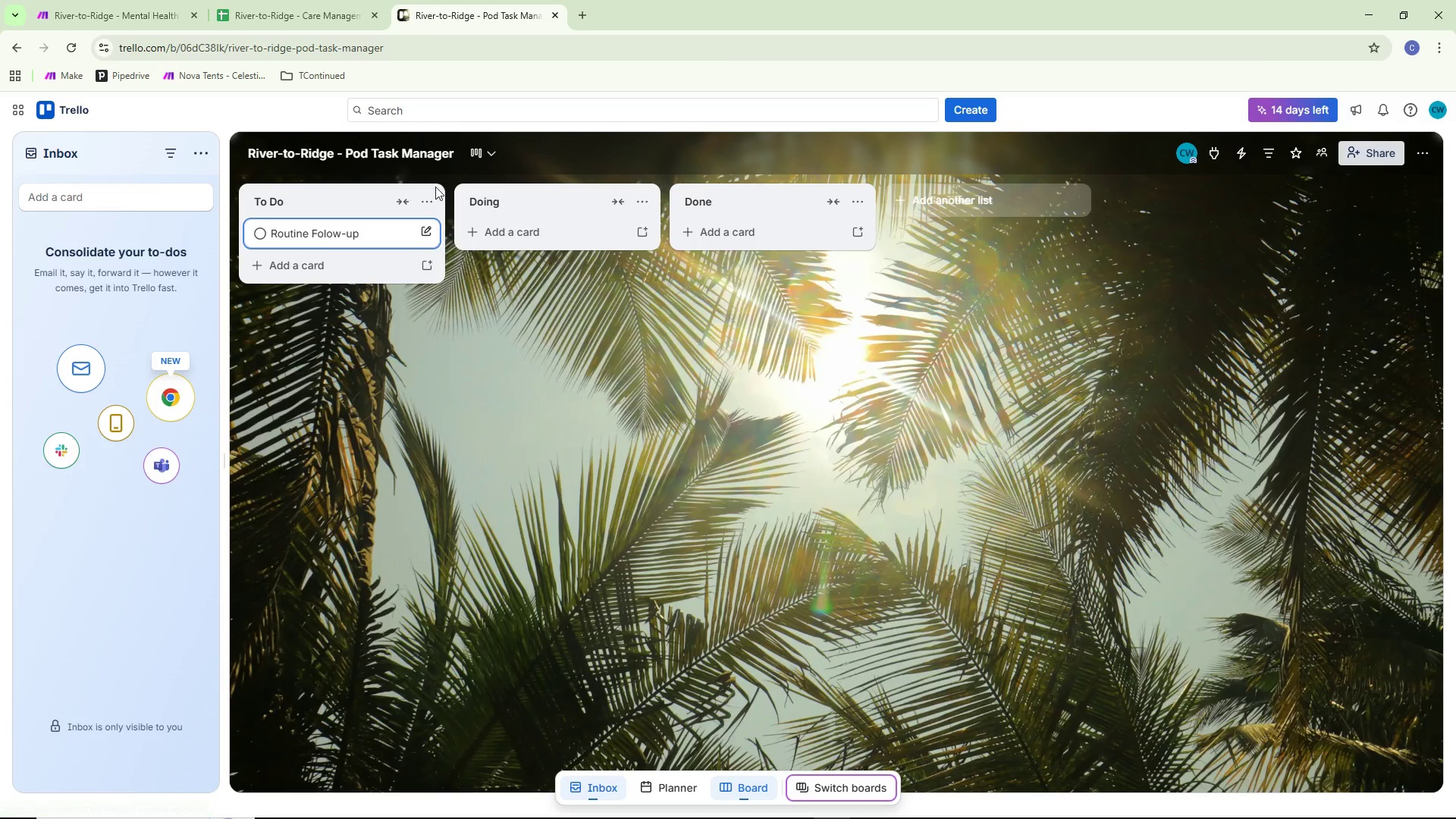 
wait(10.84)
 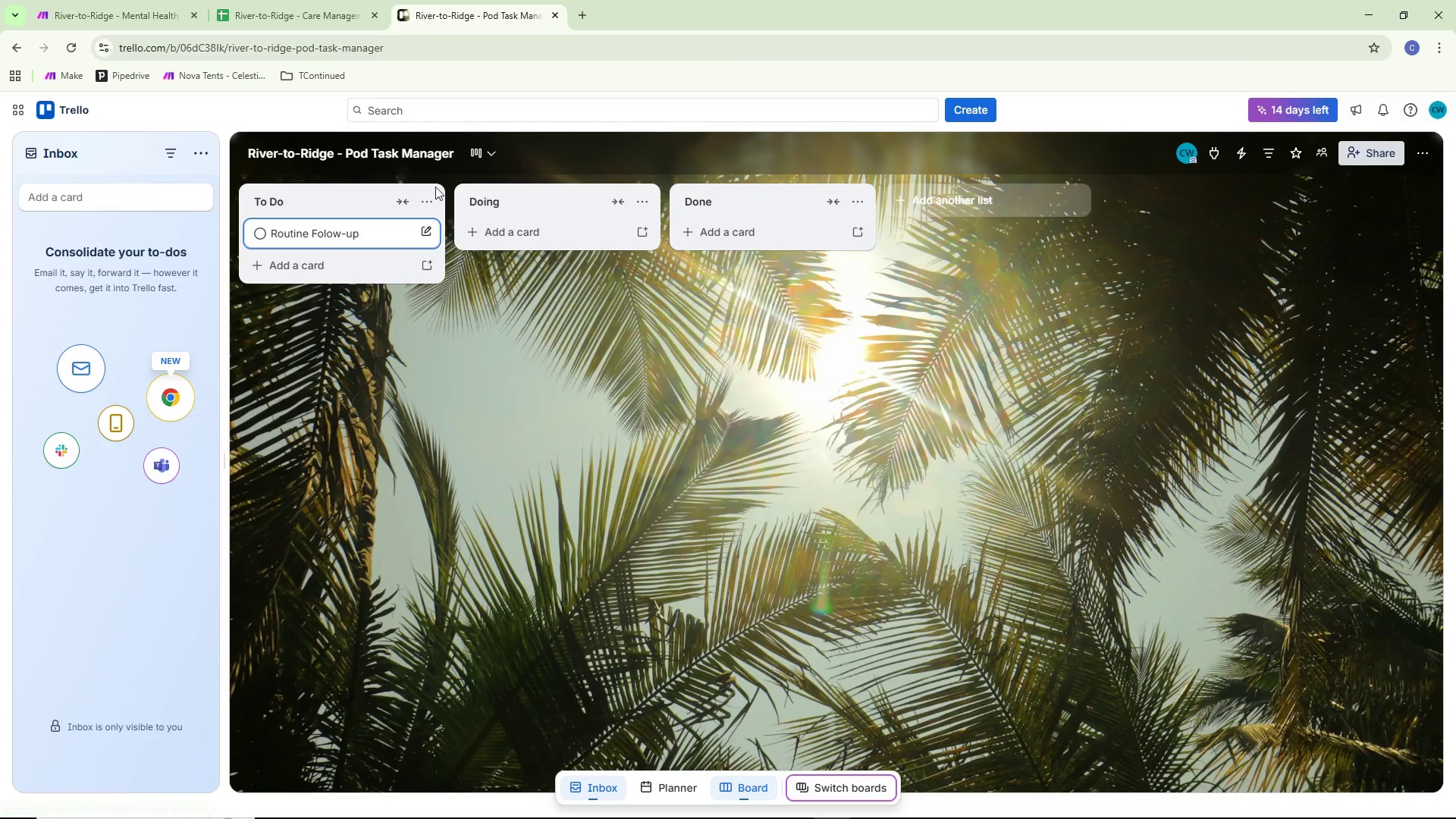 
left_click([373, 233])
 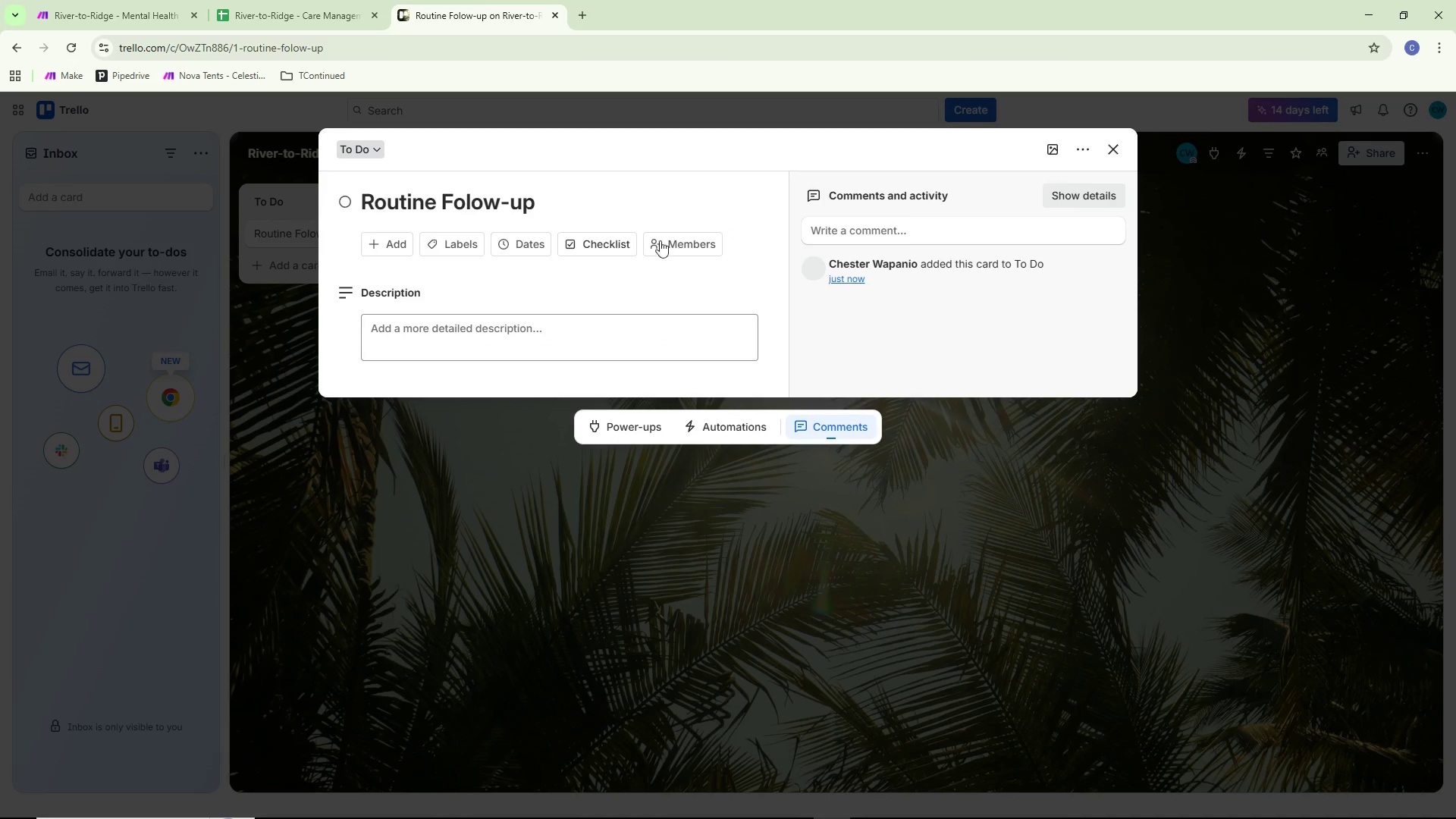 
left_click([1108, 154])
 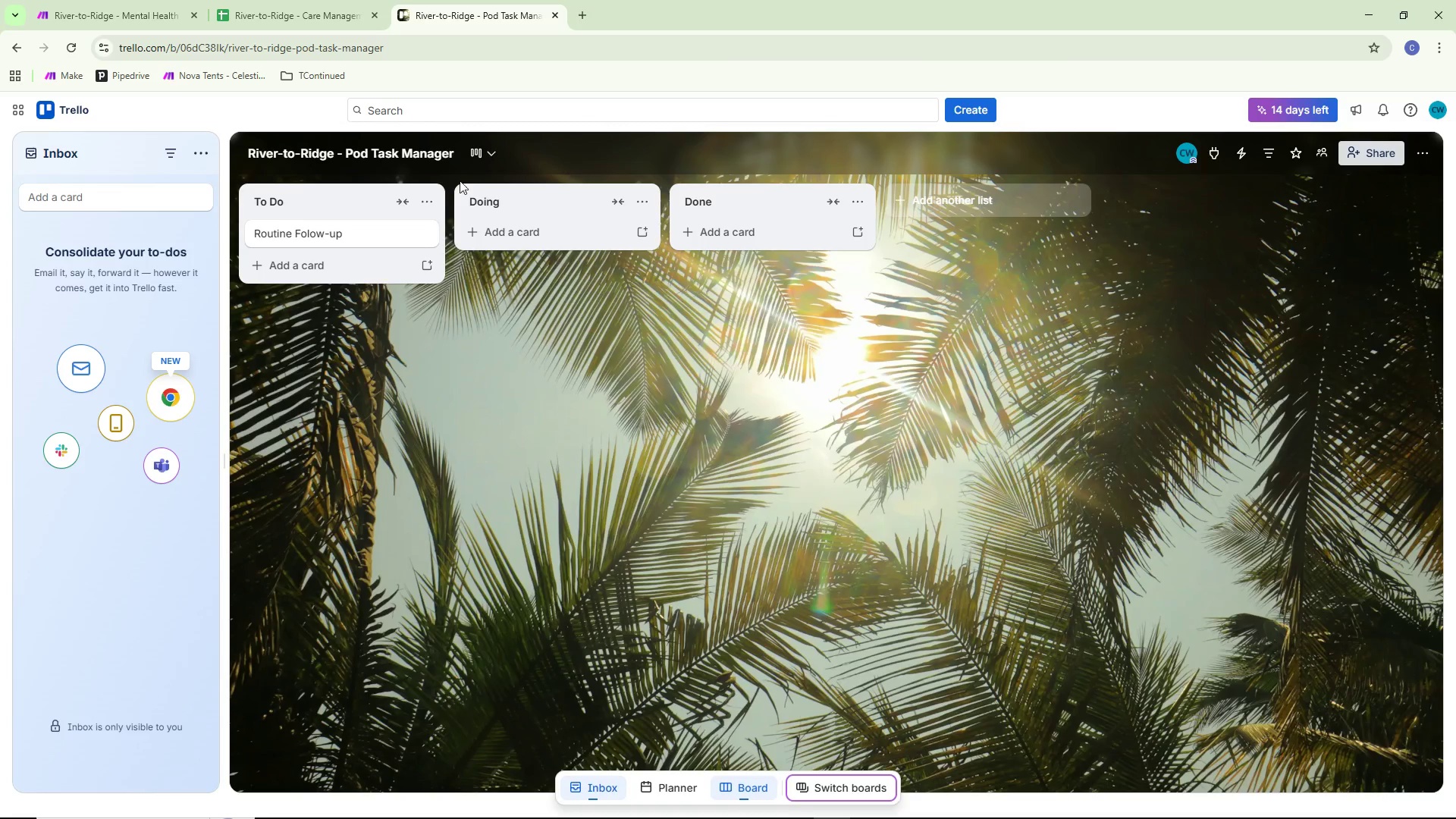 
left_click([307, 202])
 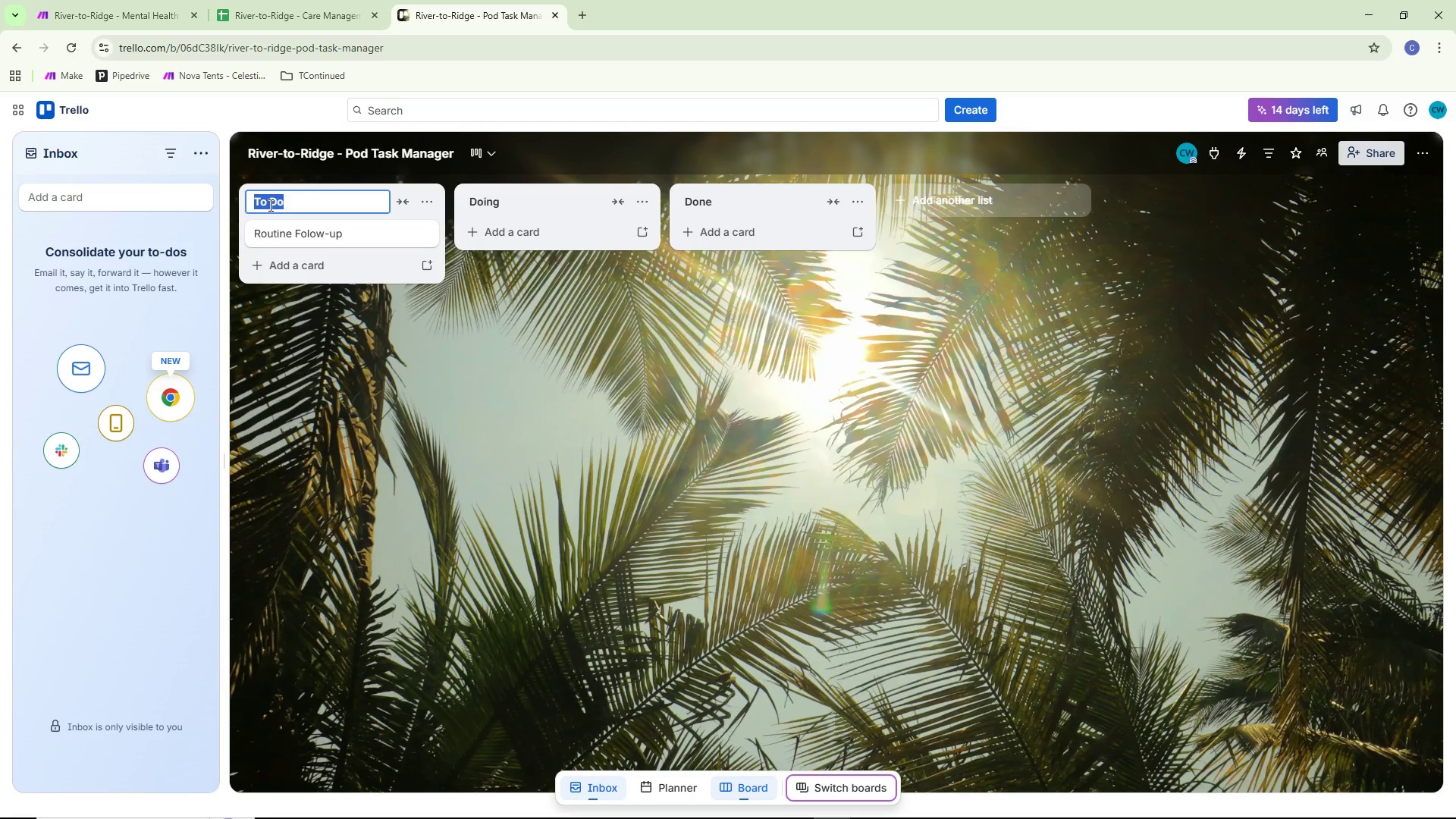 
key(Backspace)
type(Routine Follow-up)
key(Backspace)
key(Backspace)
type(Up Task)
 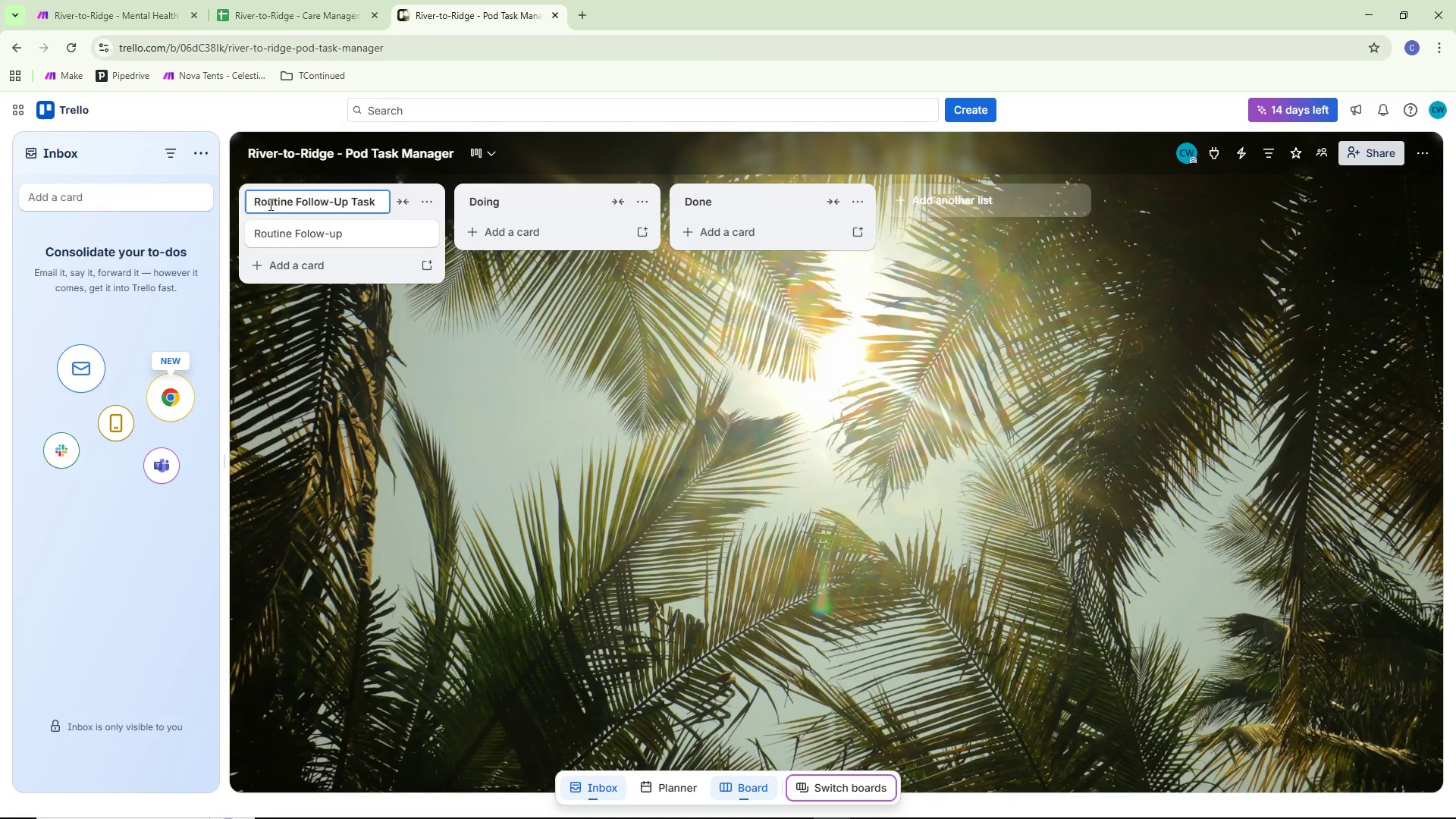 
right_click([350, 233])
 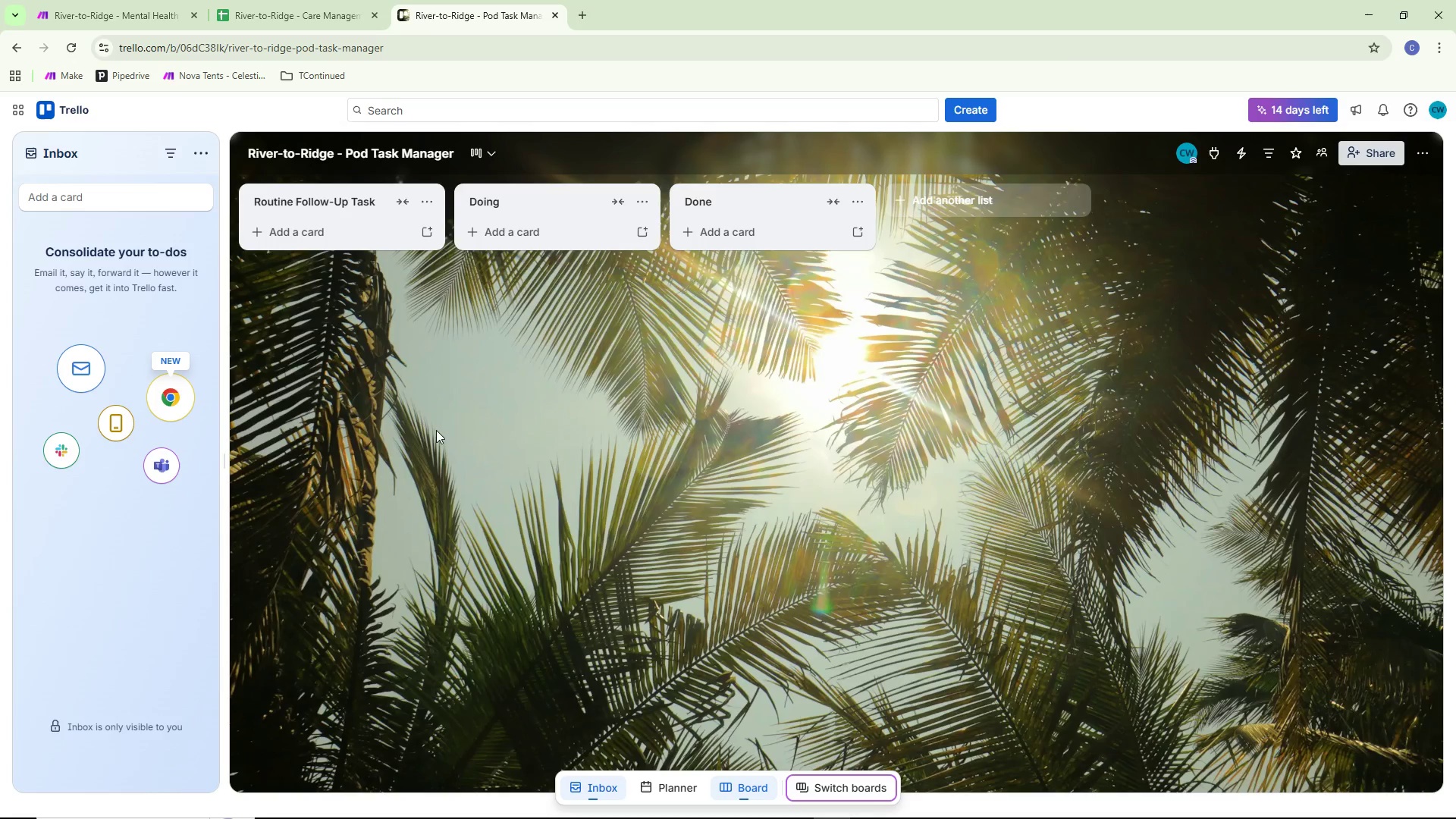 
left_click([533, 196])
 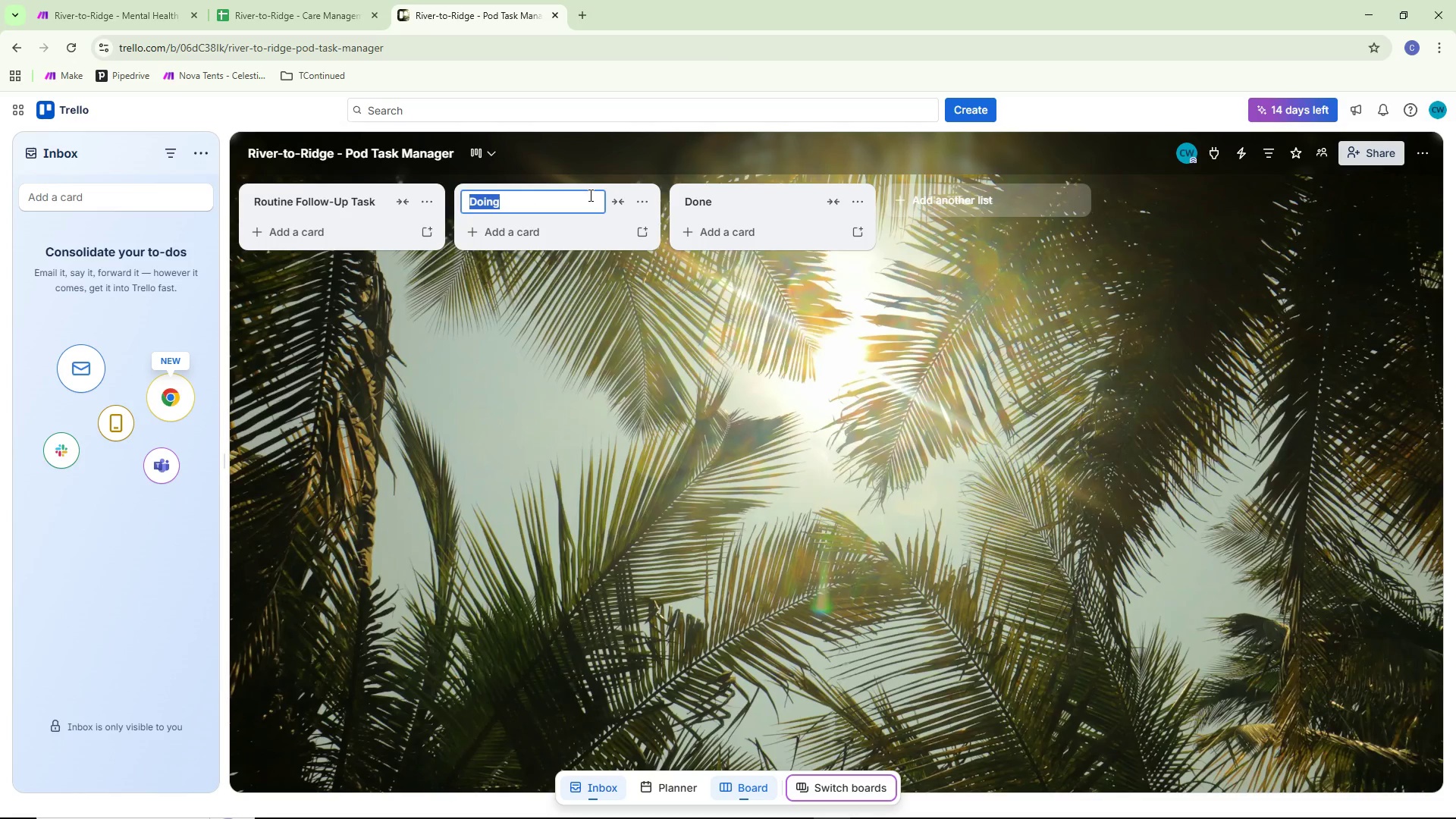 
key(Backspace)
type(Crisis Intervention)
 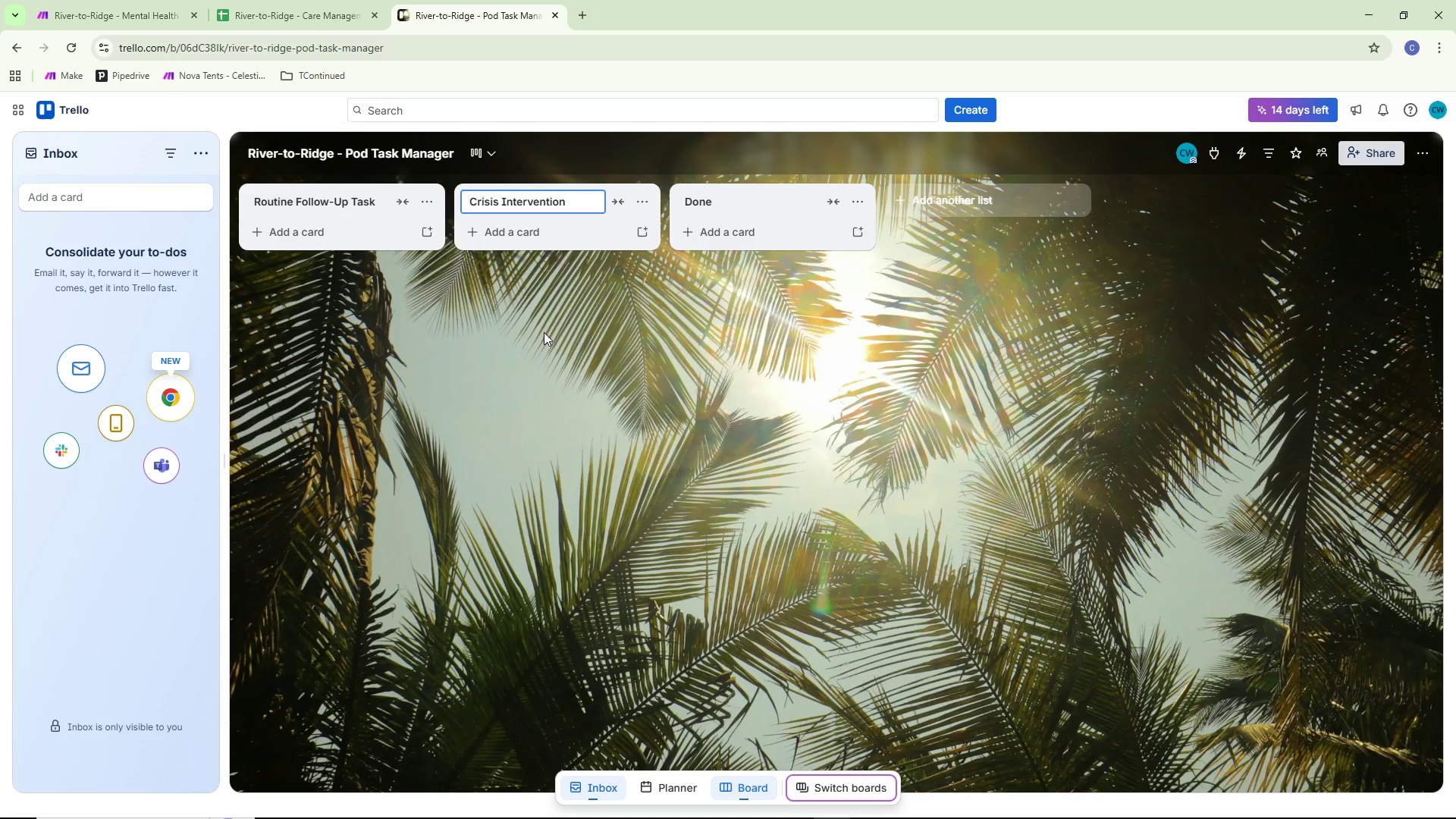 
type( - Urgent)
 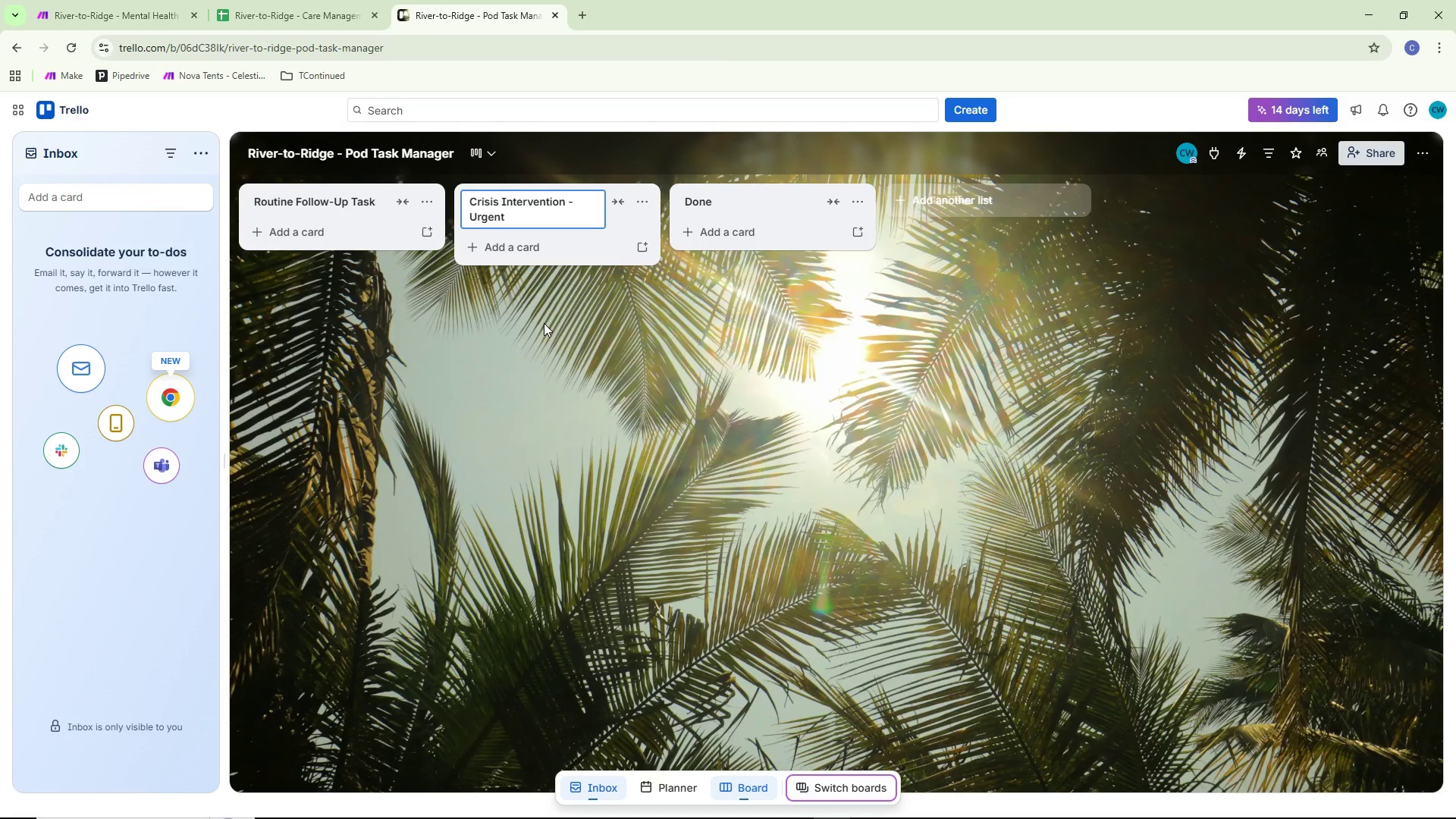 
left_click([544, 323])
 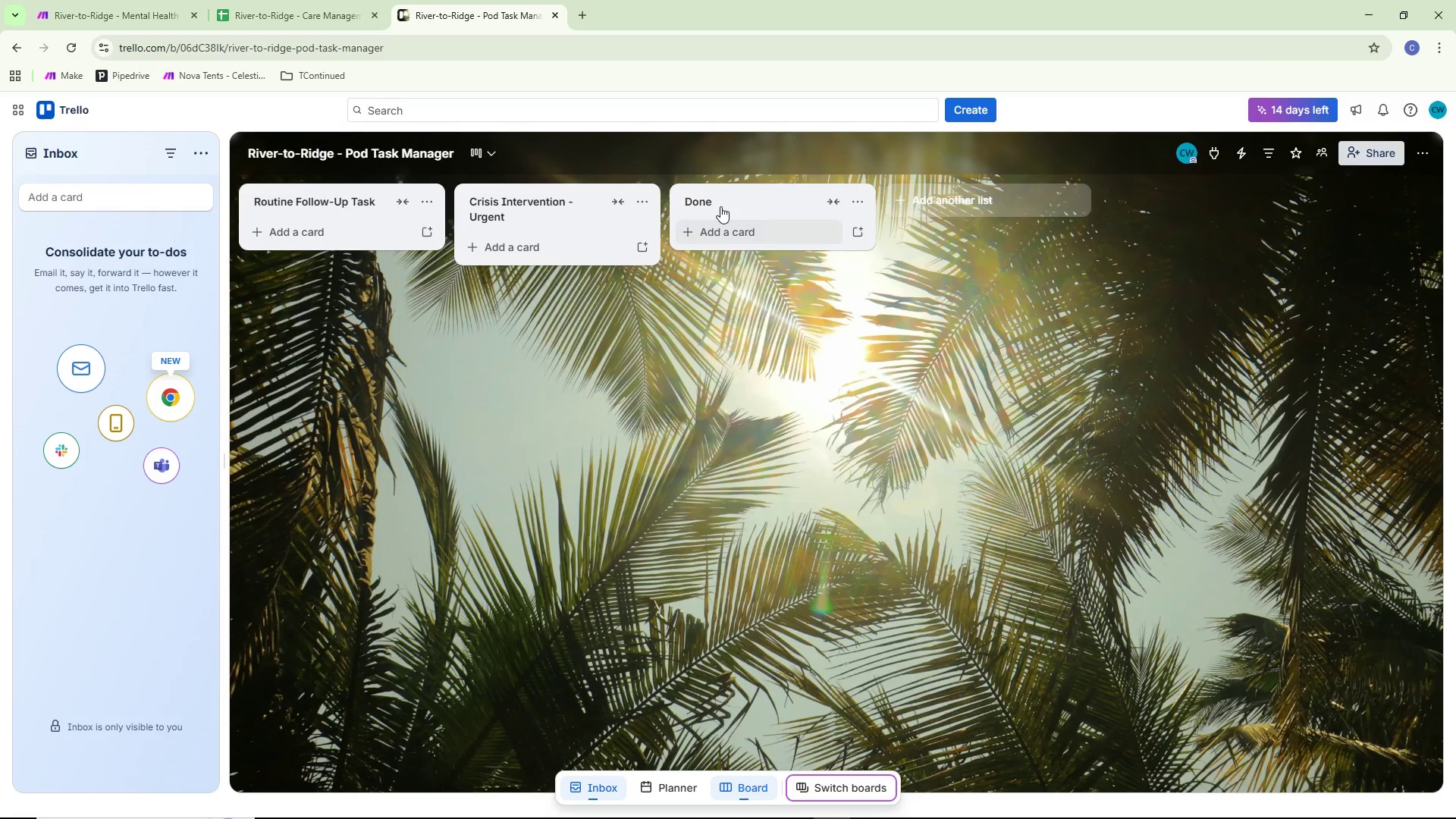 
left_click([722, 202])
 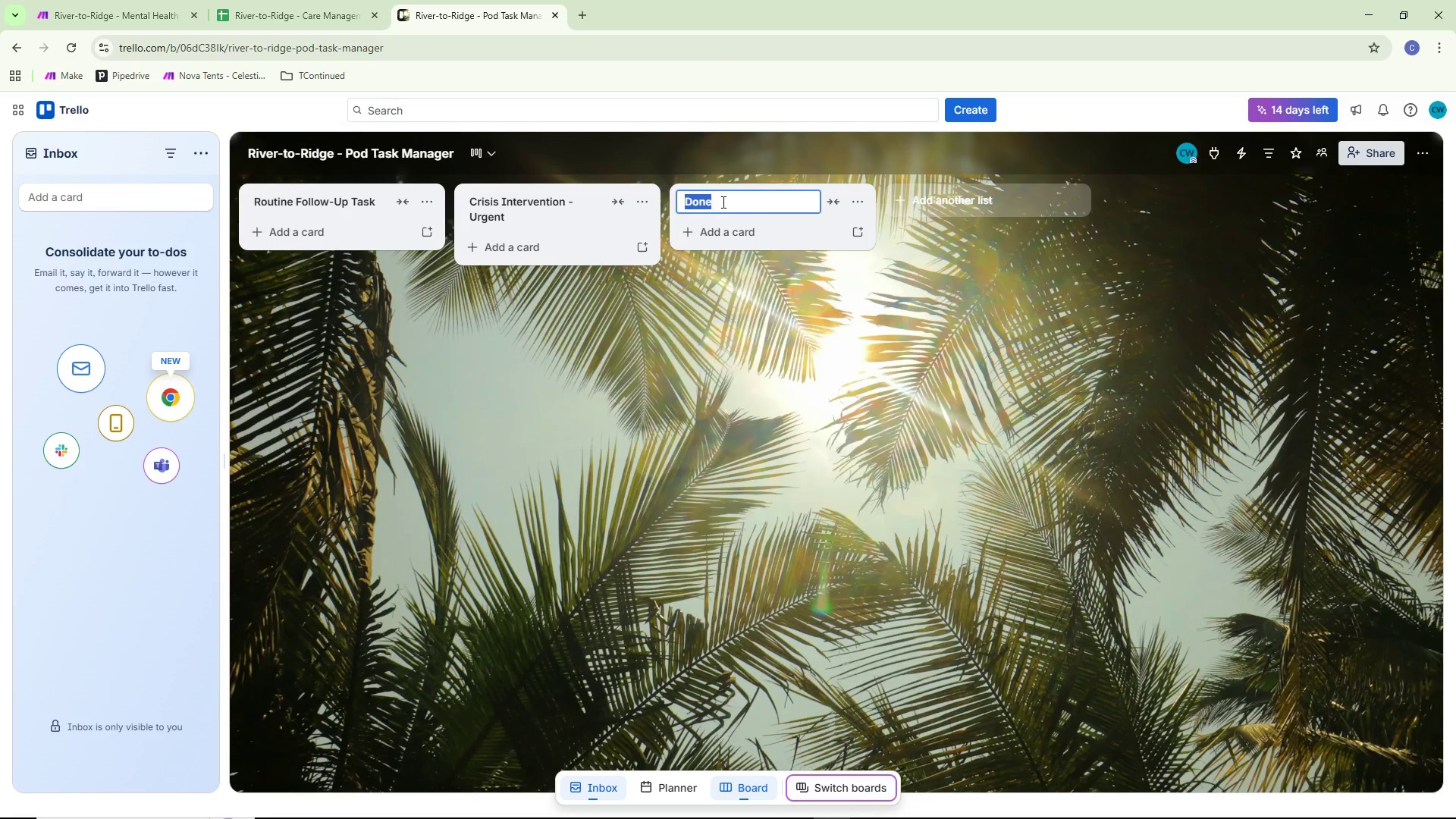 
key(Backspace)
type(Awaiting p)
key(Backspace)
type(Pod Response)
 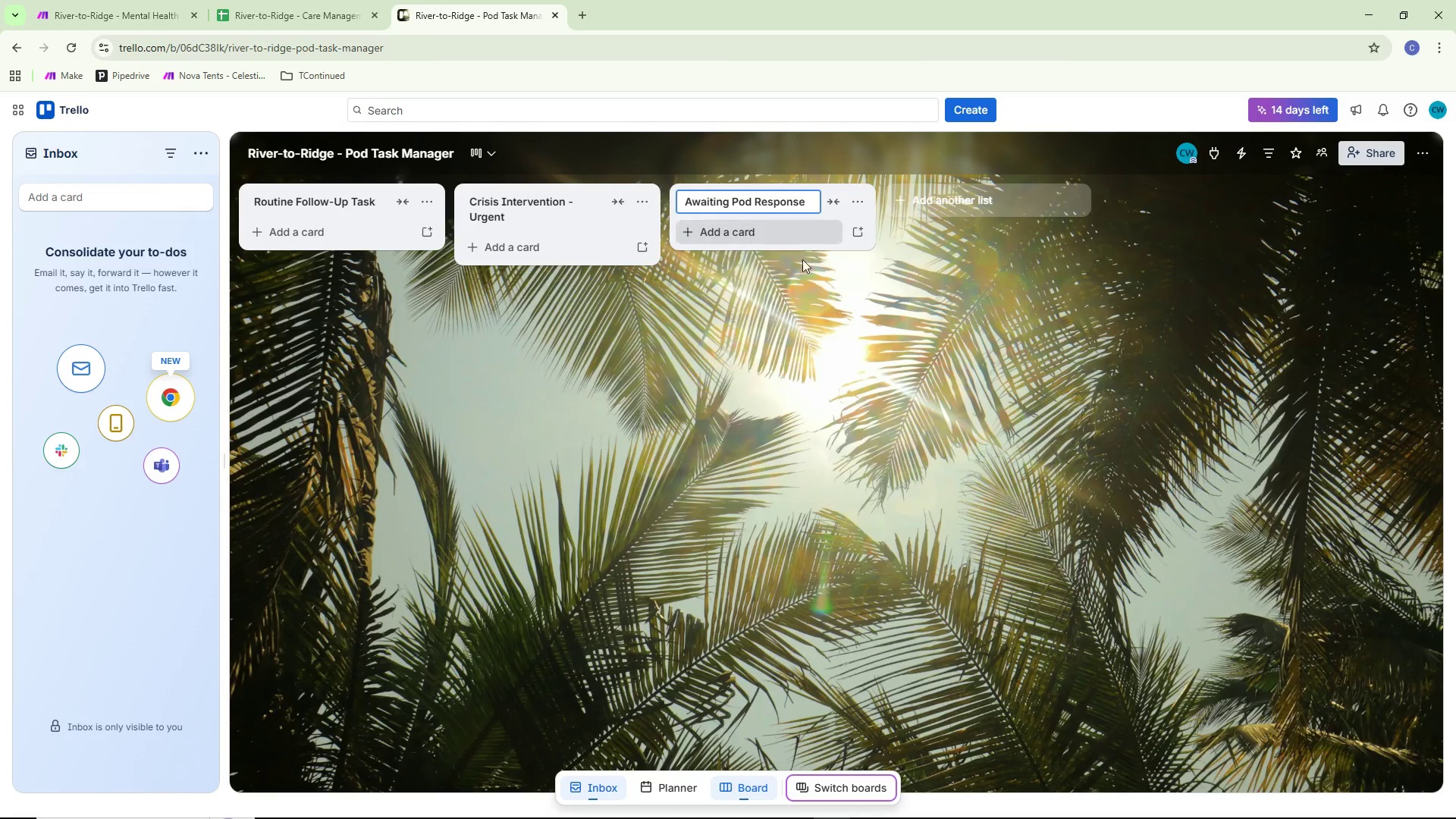 
left_click([805, 344])
 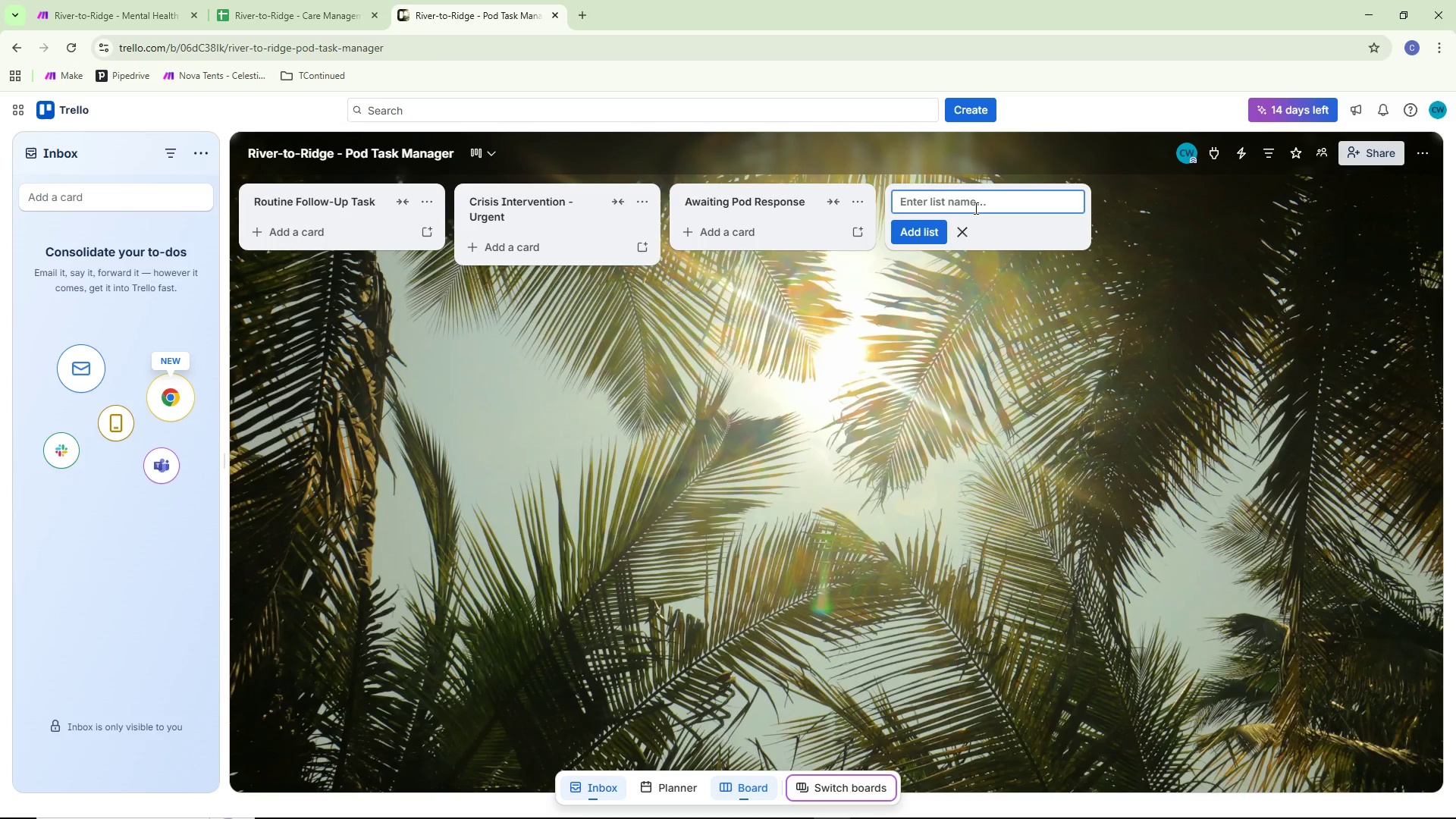 
type(Deradt)
key(Backspace)
key(Backspace)
key(Backspace)
key(Backspace)
type(ad Leeter)
key(Backspace)
key(Backspace)
key(Backspace)
key(Backspace)
type(tter - Missing Dta)
key(Backspace)
key(Backspace)
type(ta)
key(Backspace)
key(Backspace)
type(ata)
 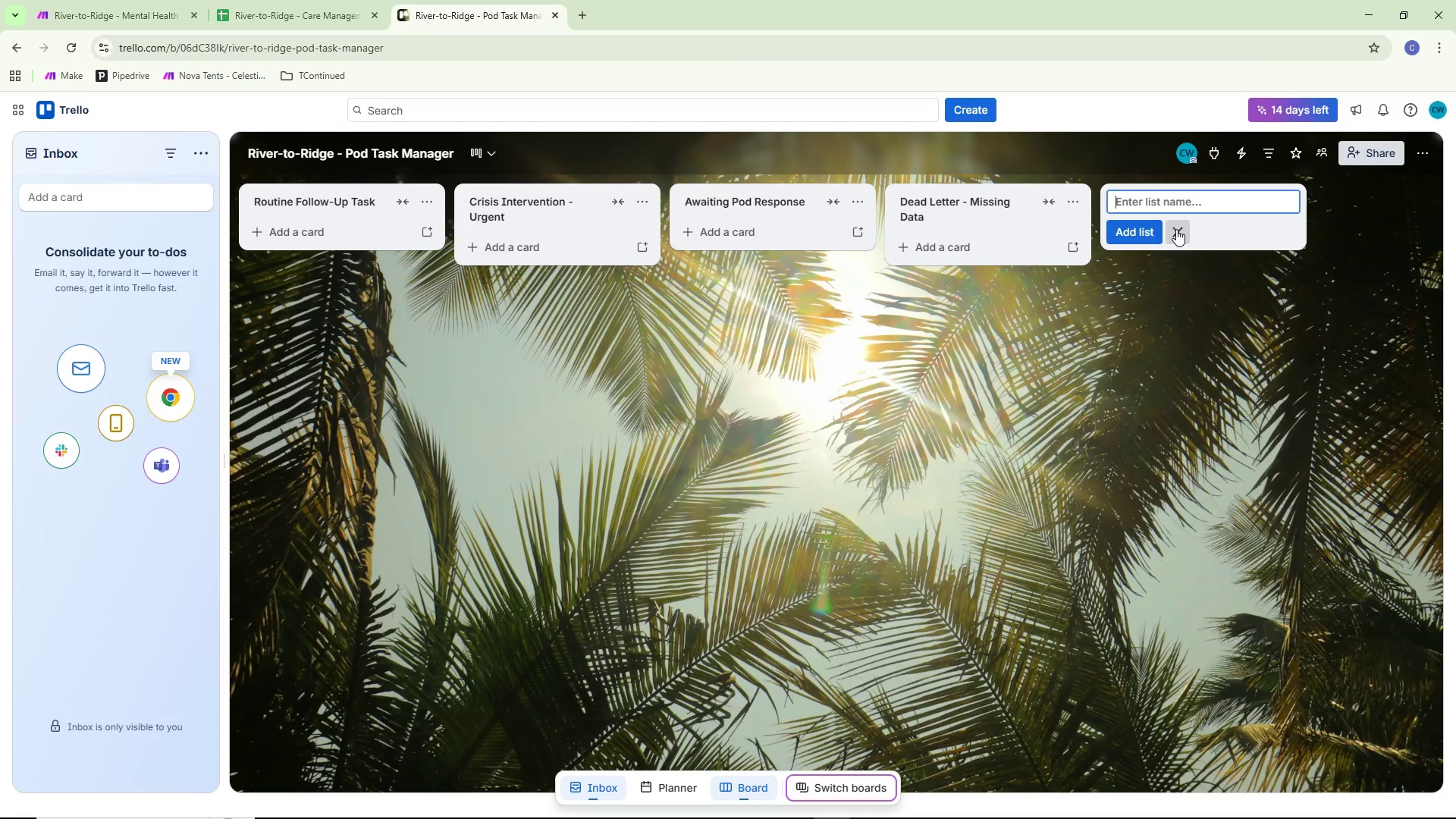 
wait(5.36)
 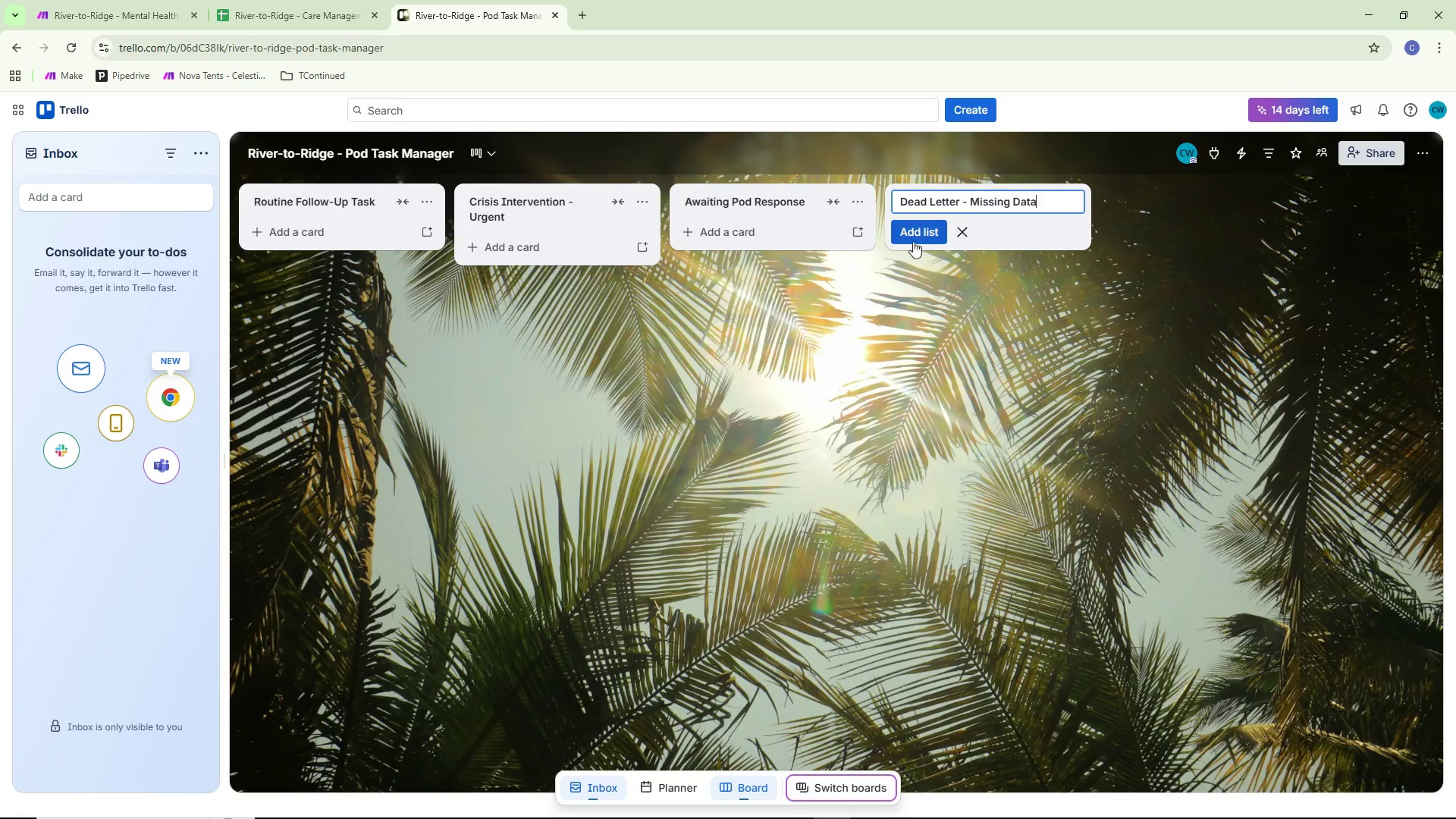 
left_click([1176, 229])
 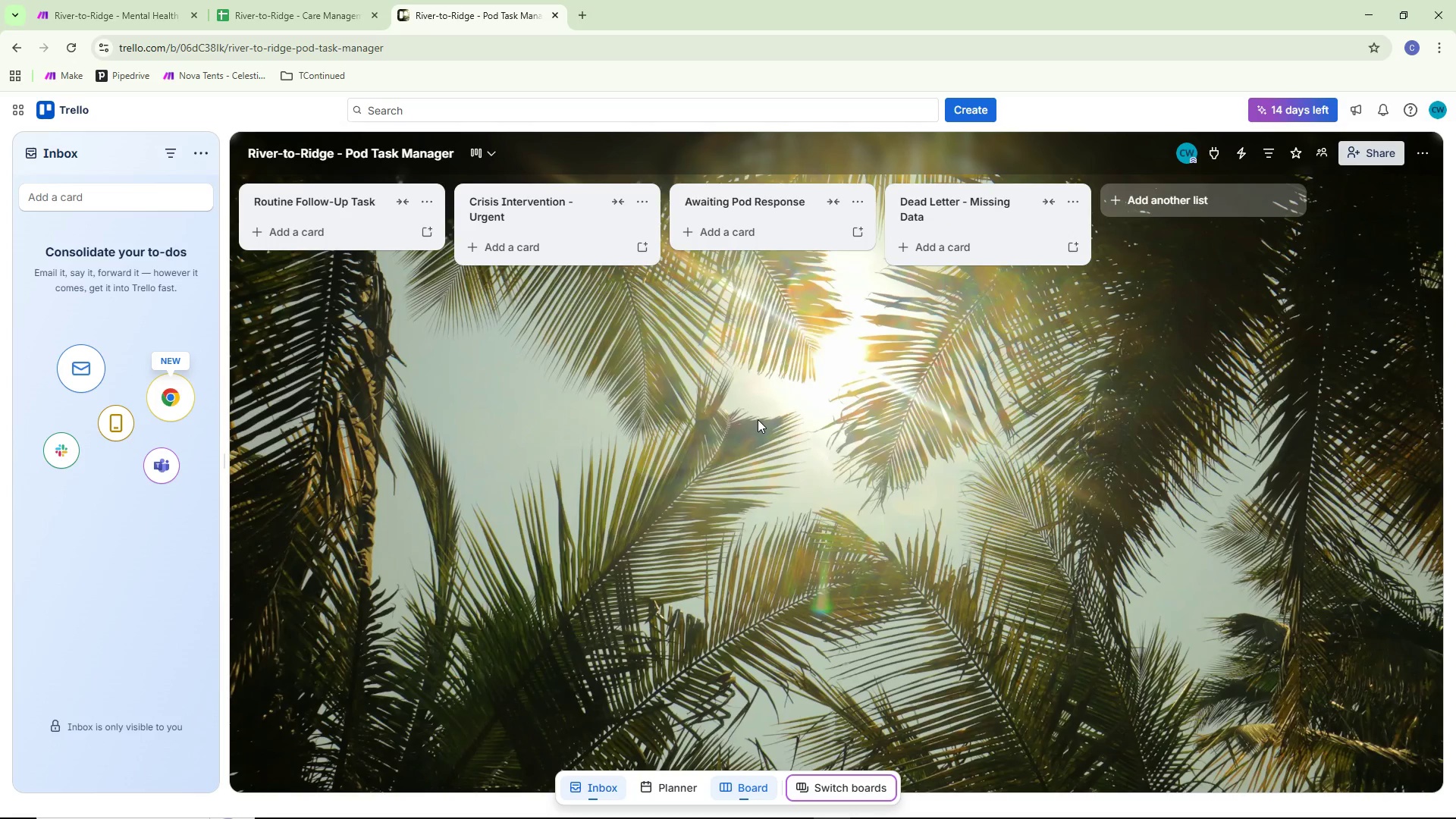 
scroll: coordinate [758, 419], scroll_direction: down, amount: 1.0
 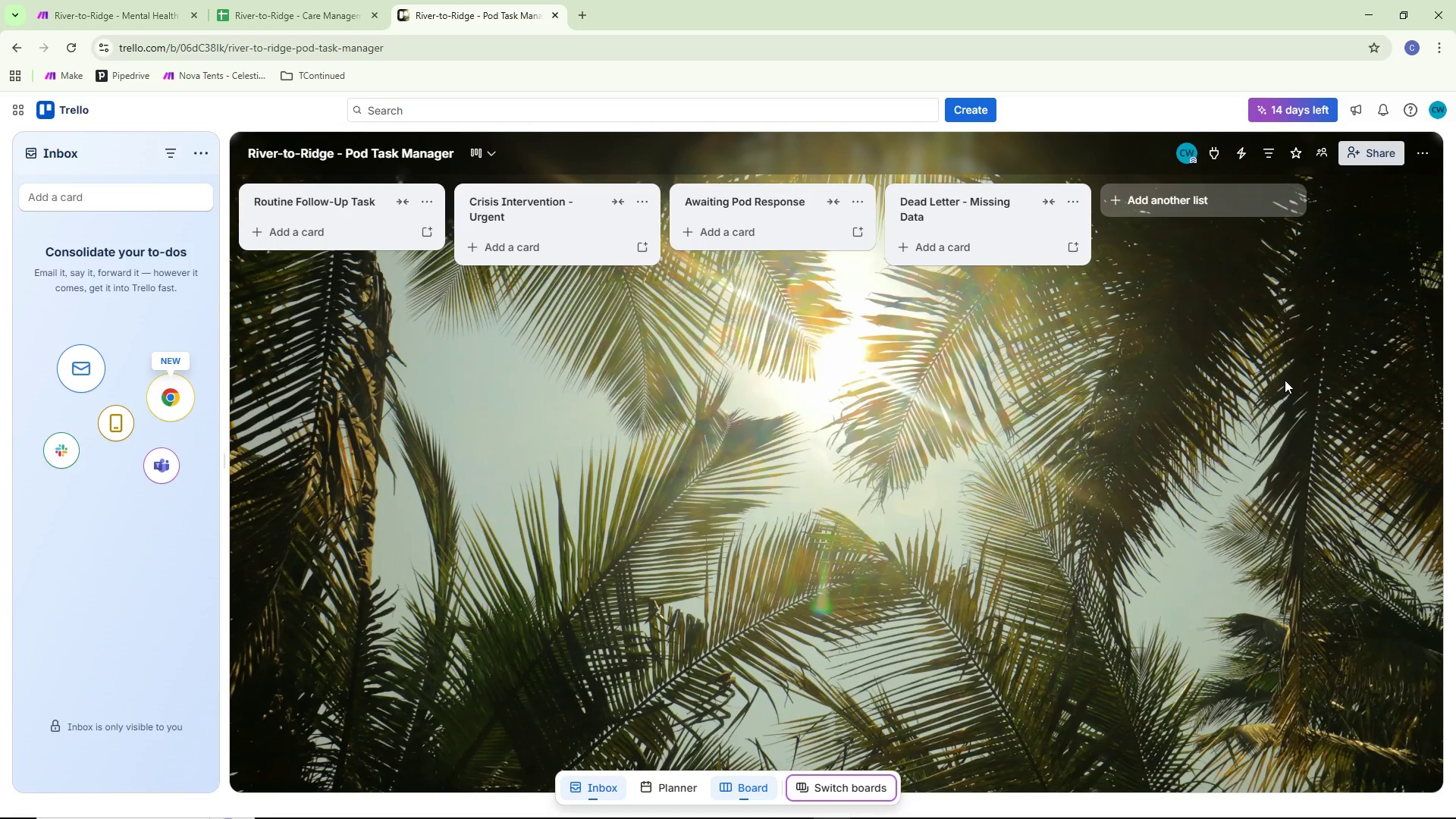 
wait(77.47)
 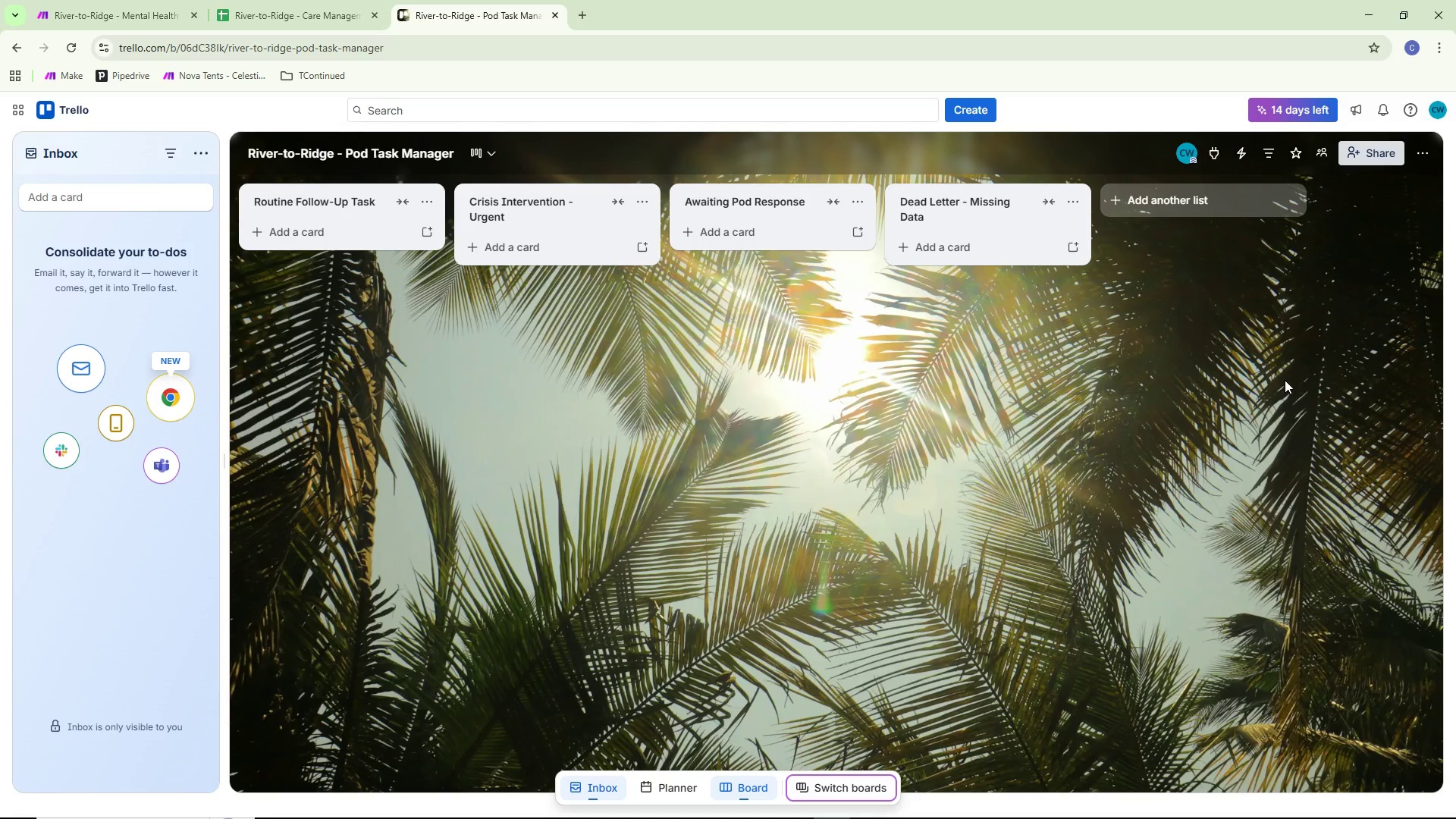 
left_click([664, 801])
 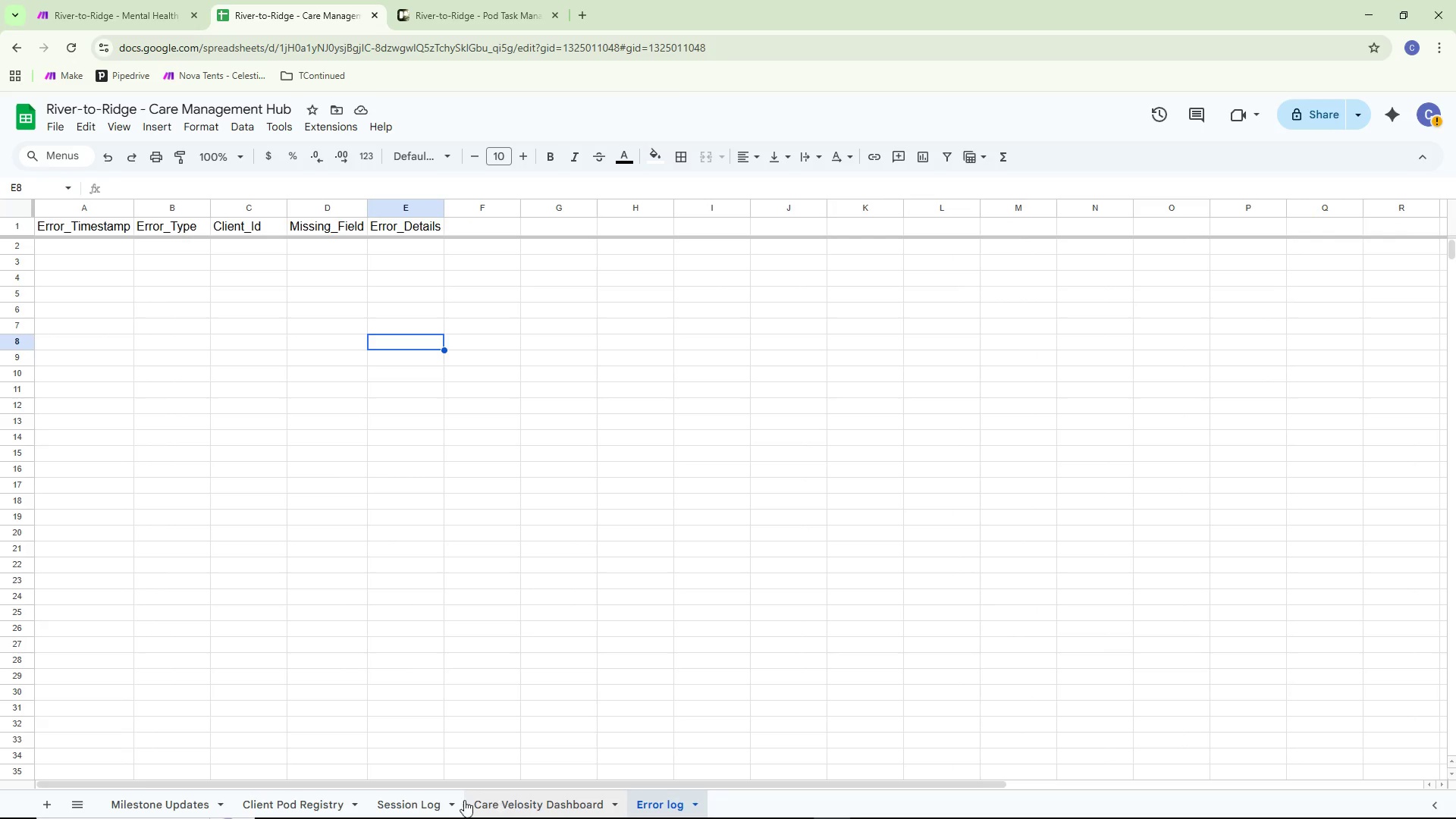 
left_click([300, 797])
 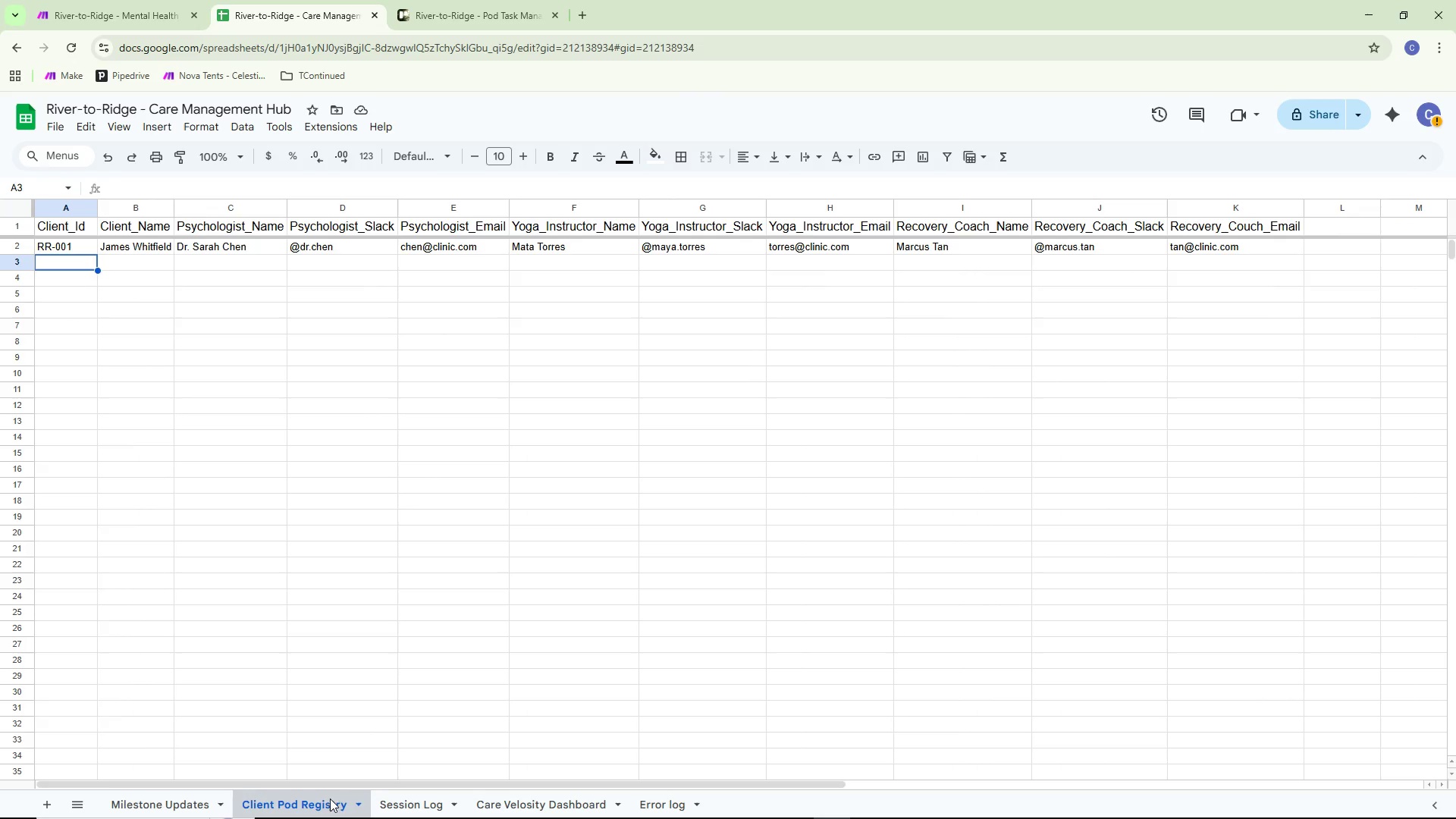 
mouse_move([375, 805])
 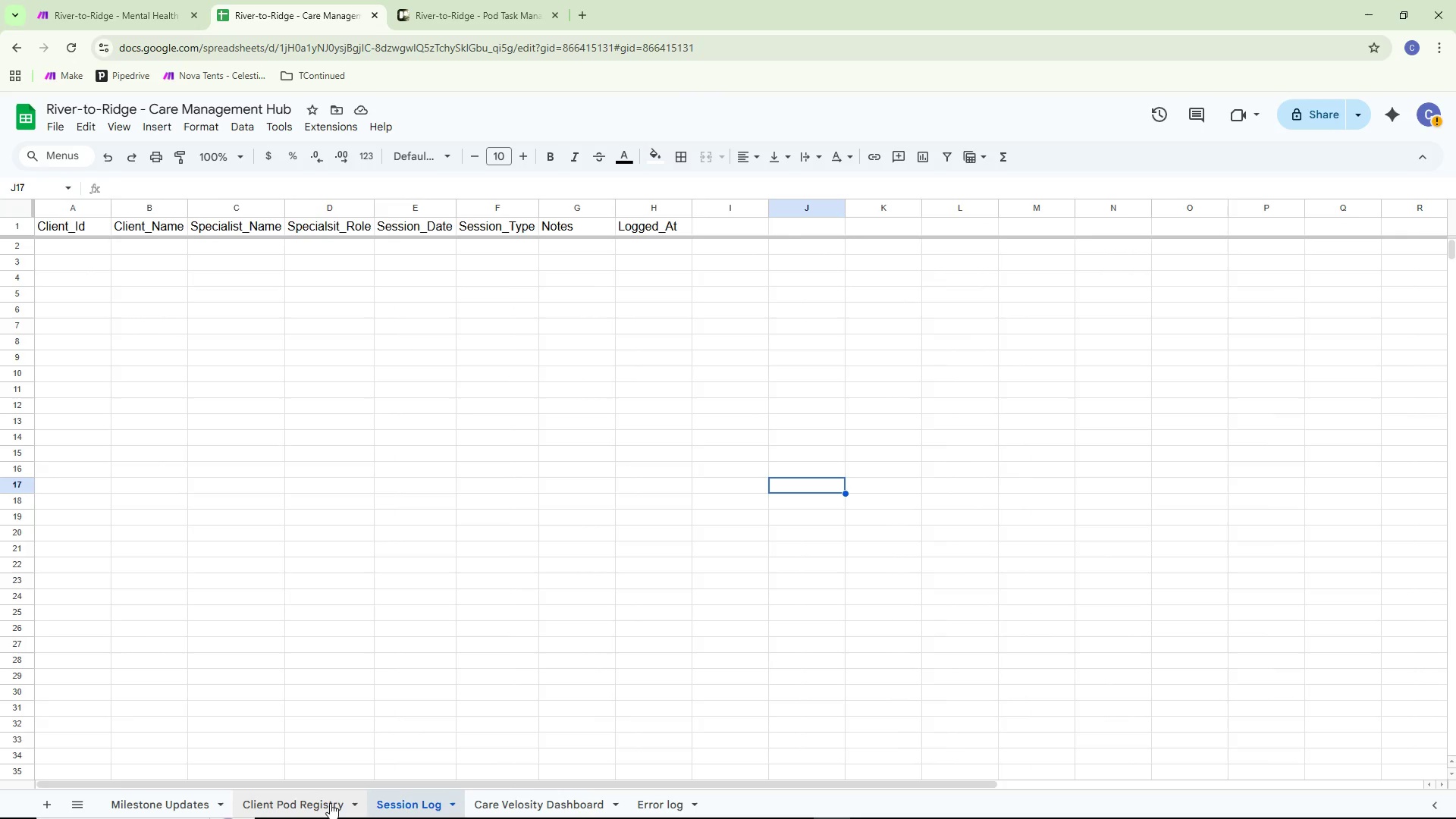 
left_click([329, 803])
 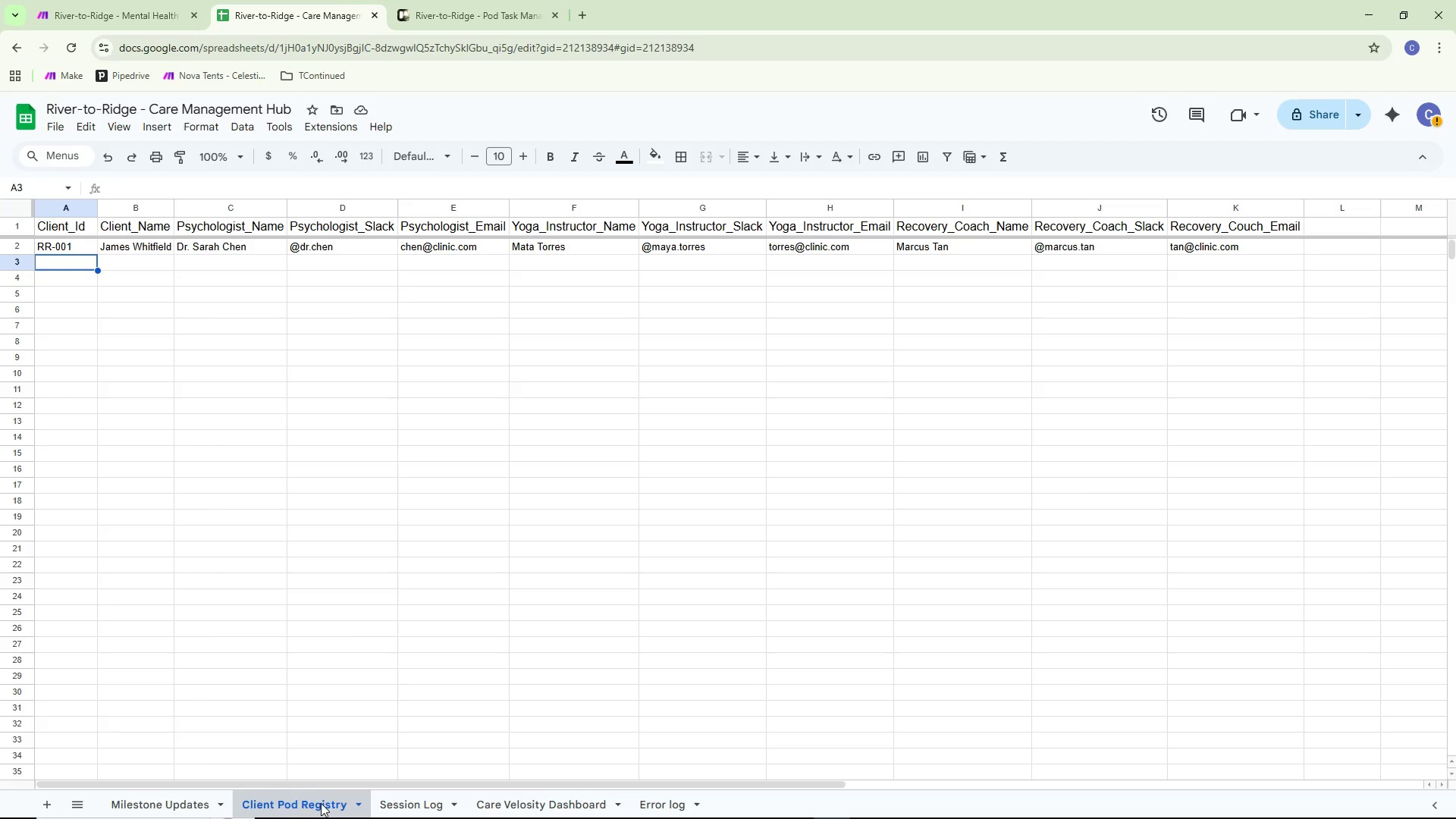 
left_click([180, 811])
 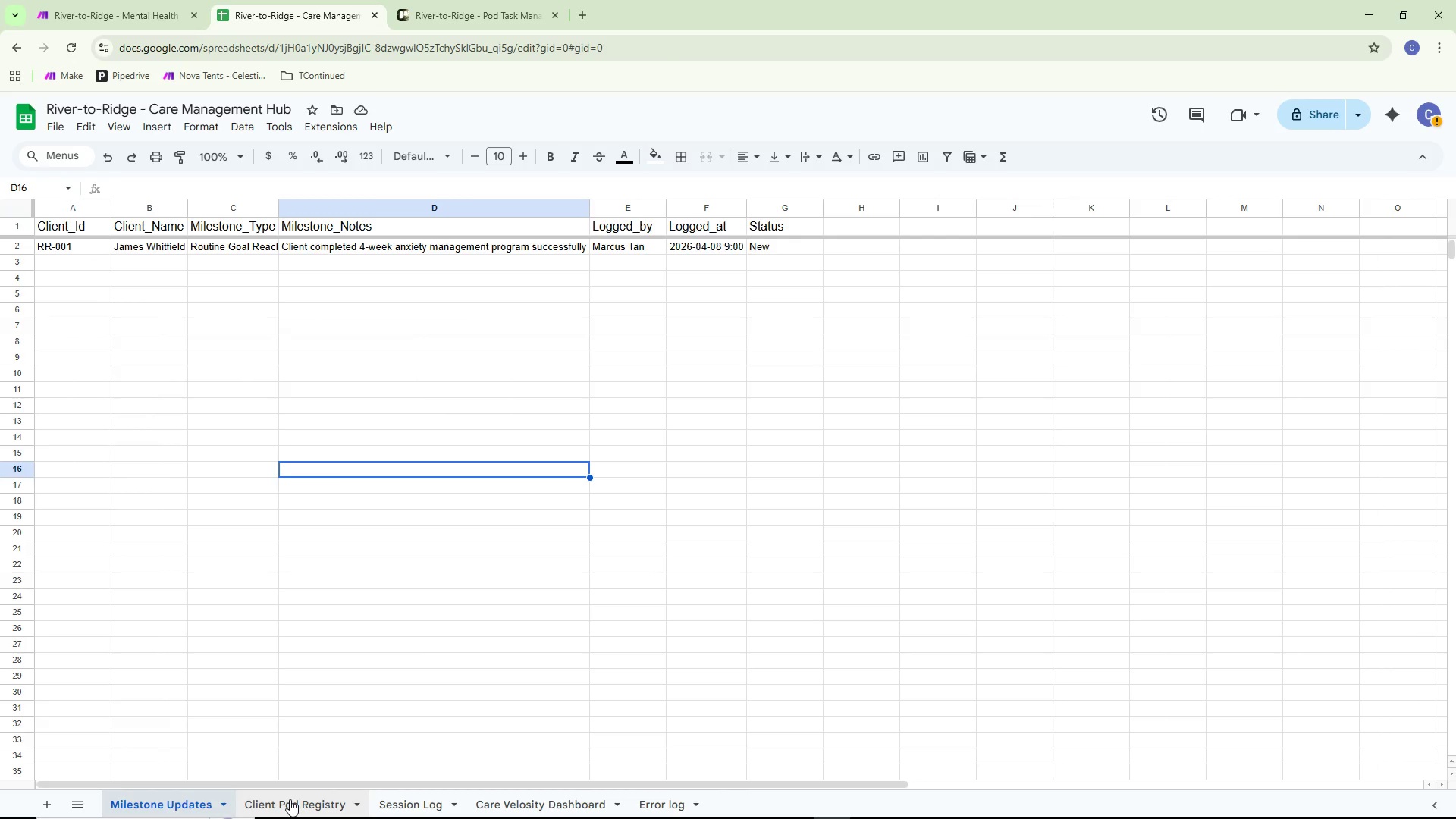 
left_click([290, 799])
 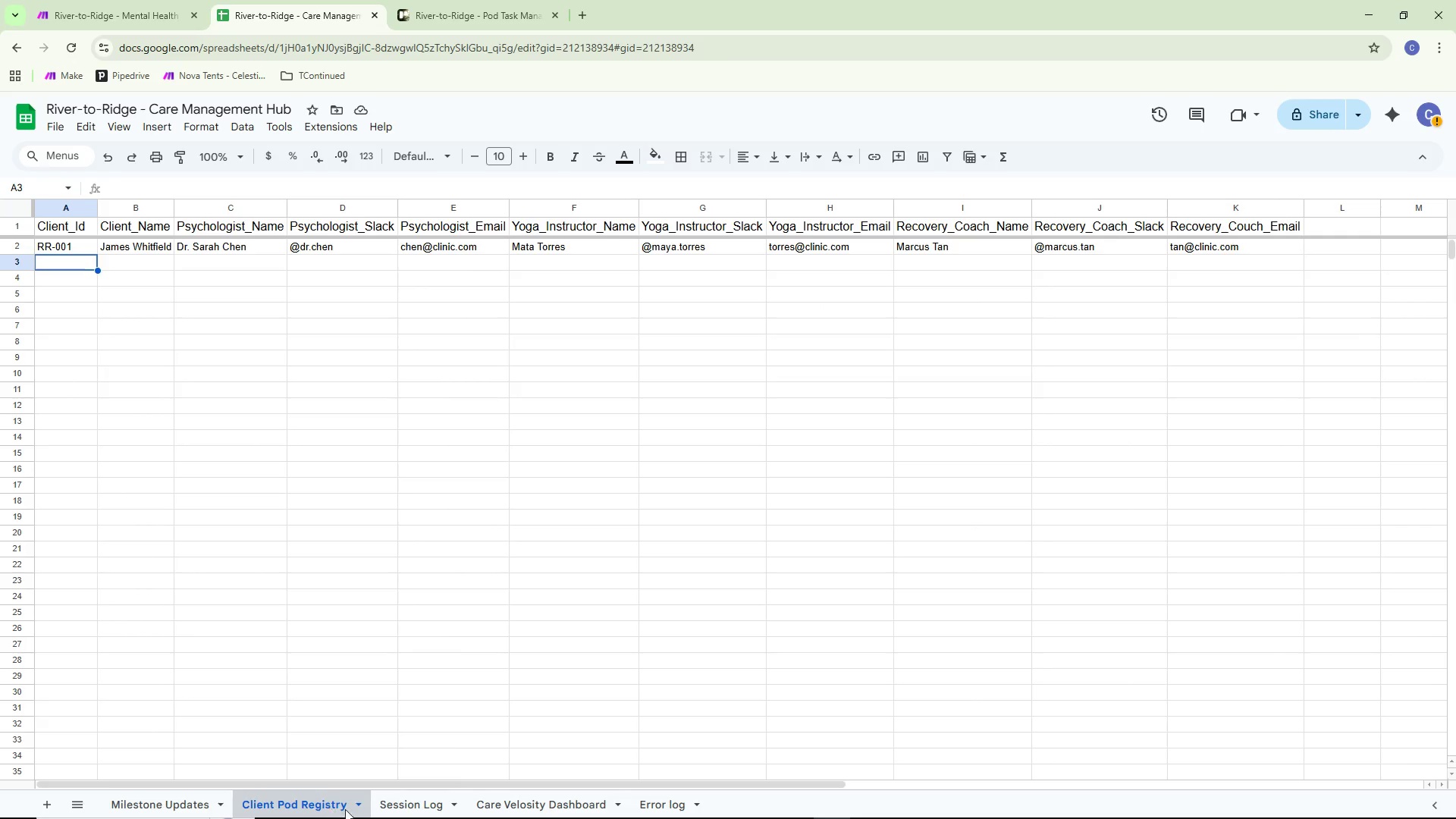 
mouse_move([439, 786])
 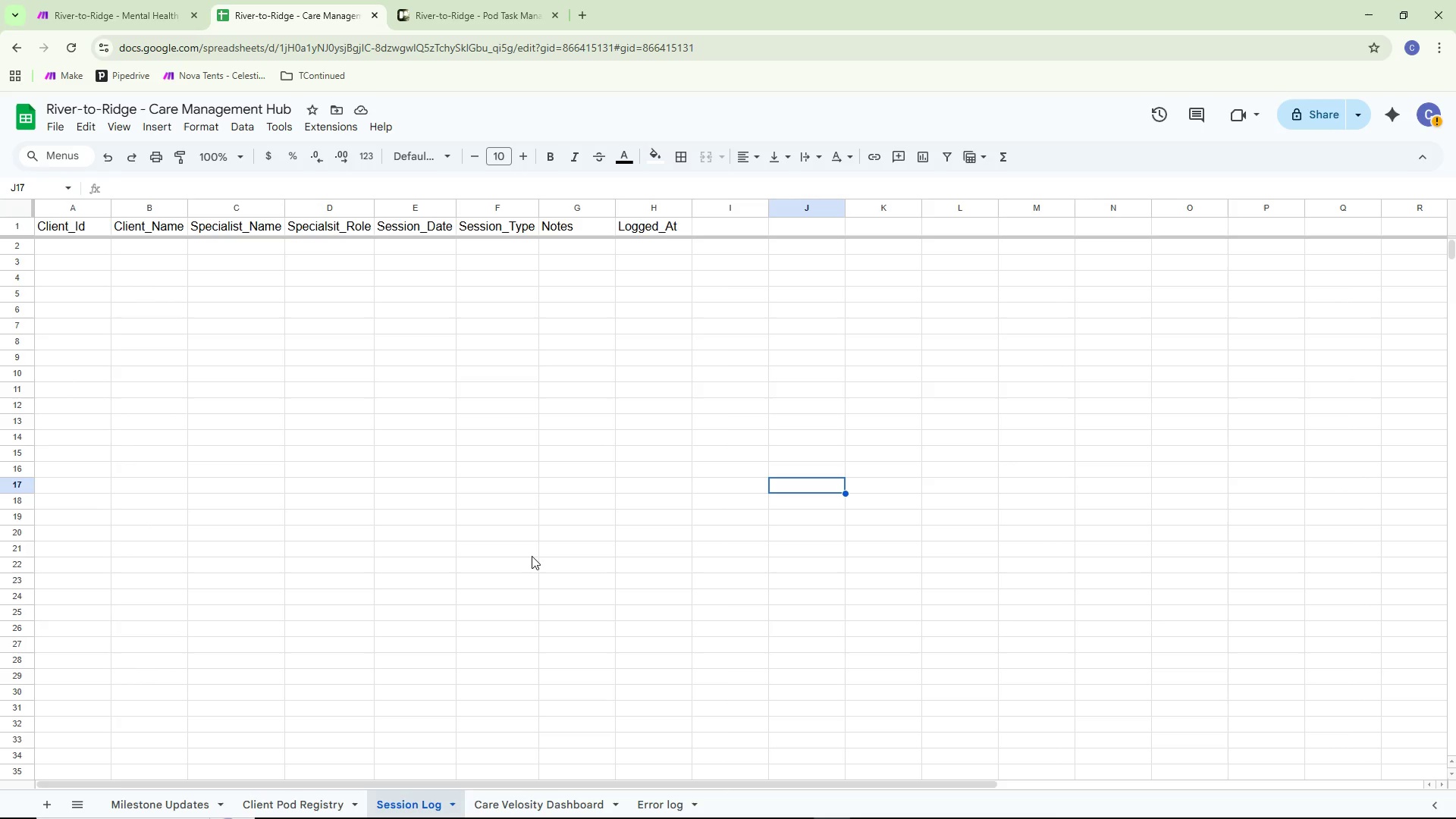 
wait(5.85)
 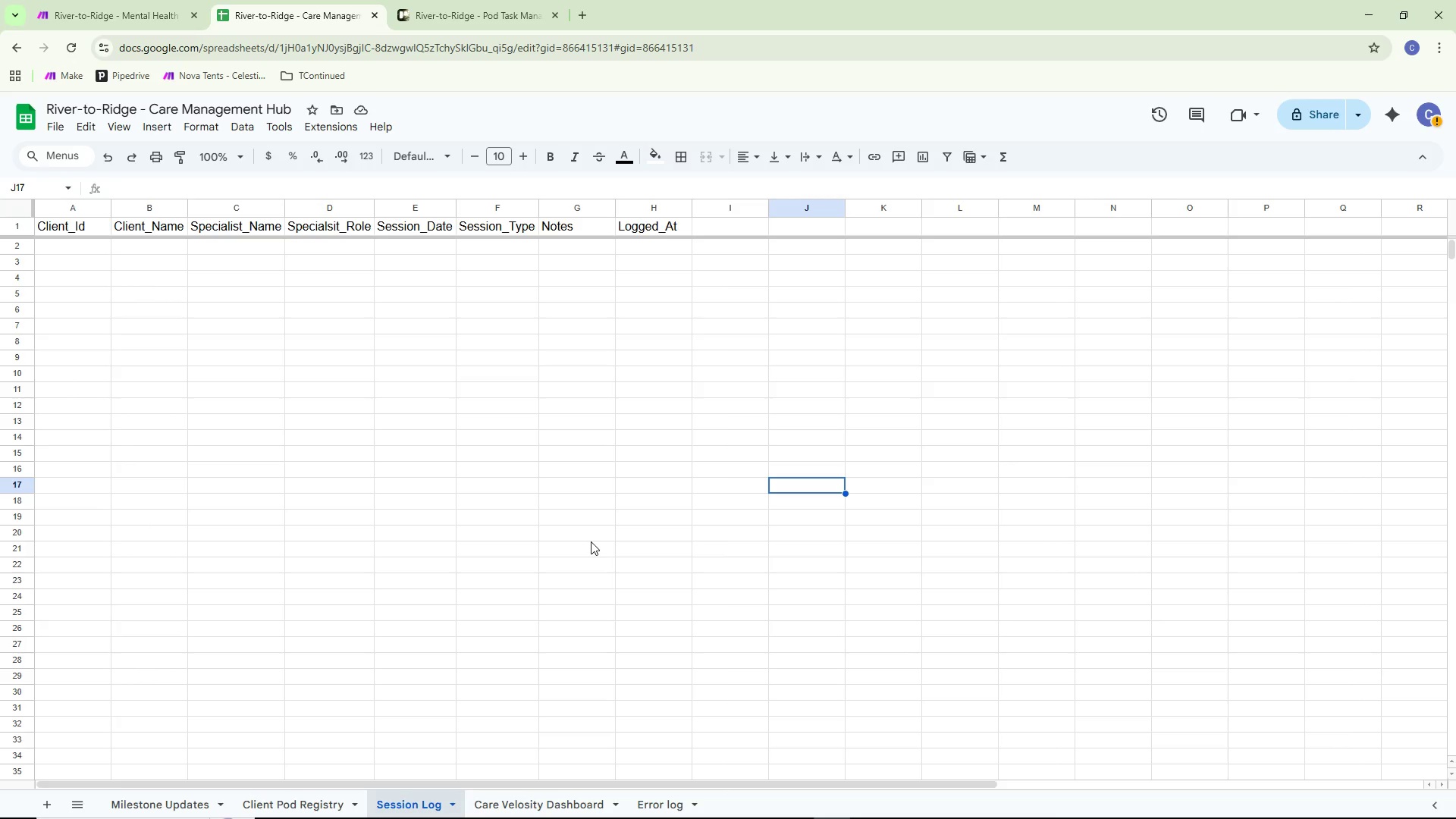 
left_click([110, 0])
 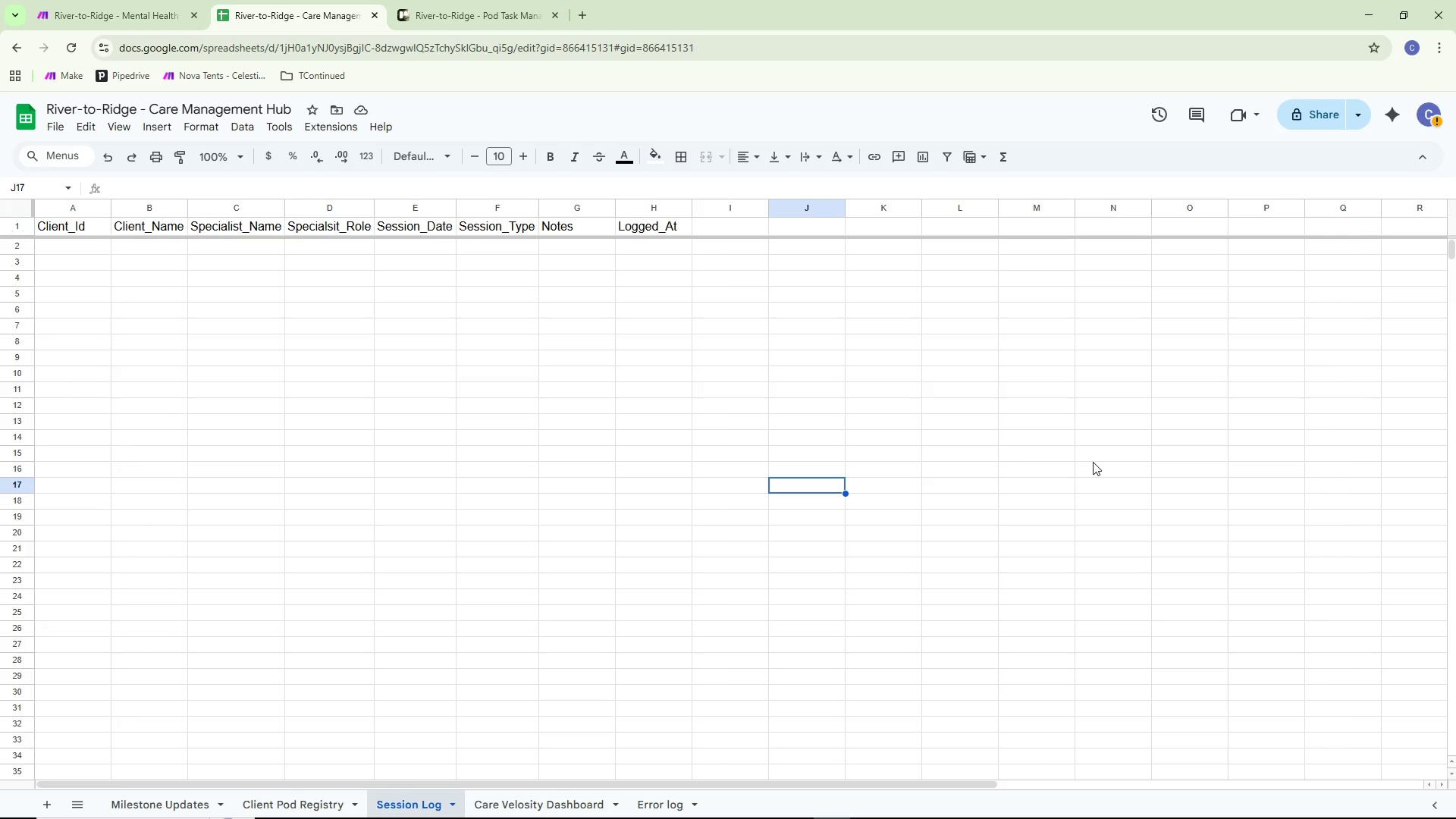 
wait(83.45)
 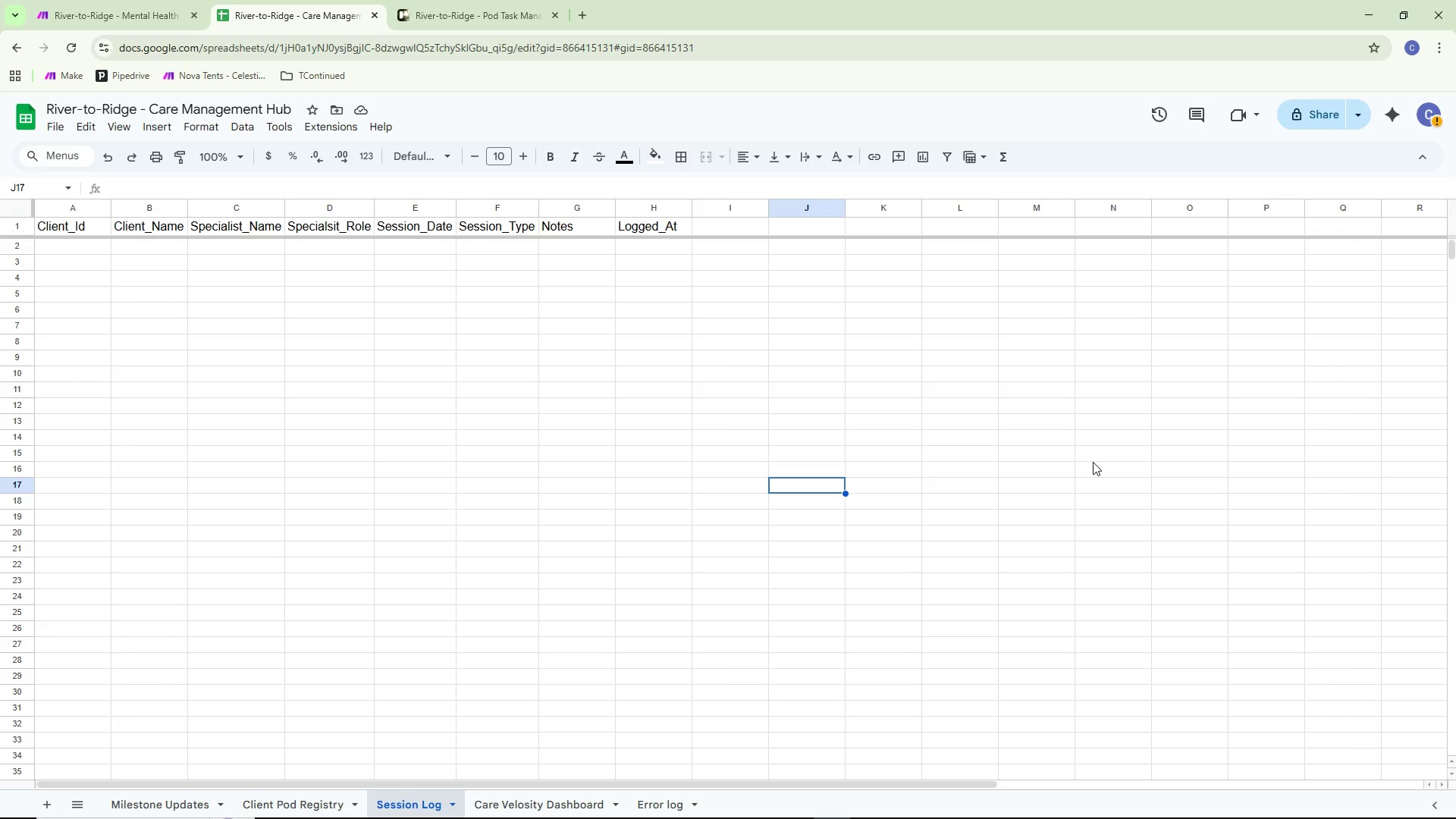 
key(Alt+AltLeft)
 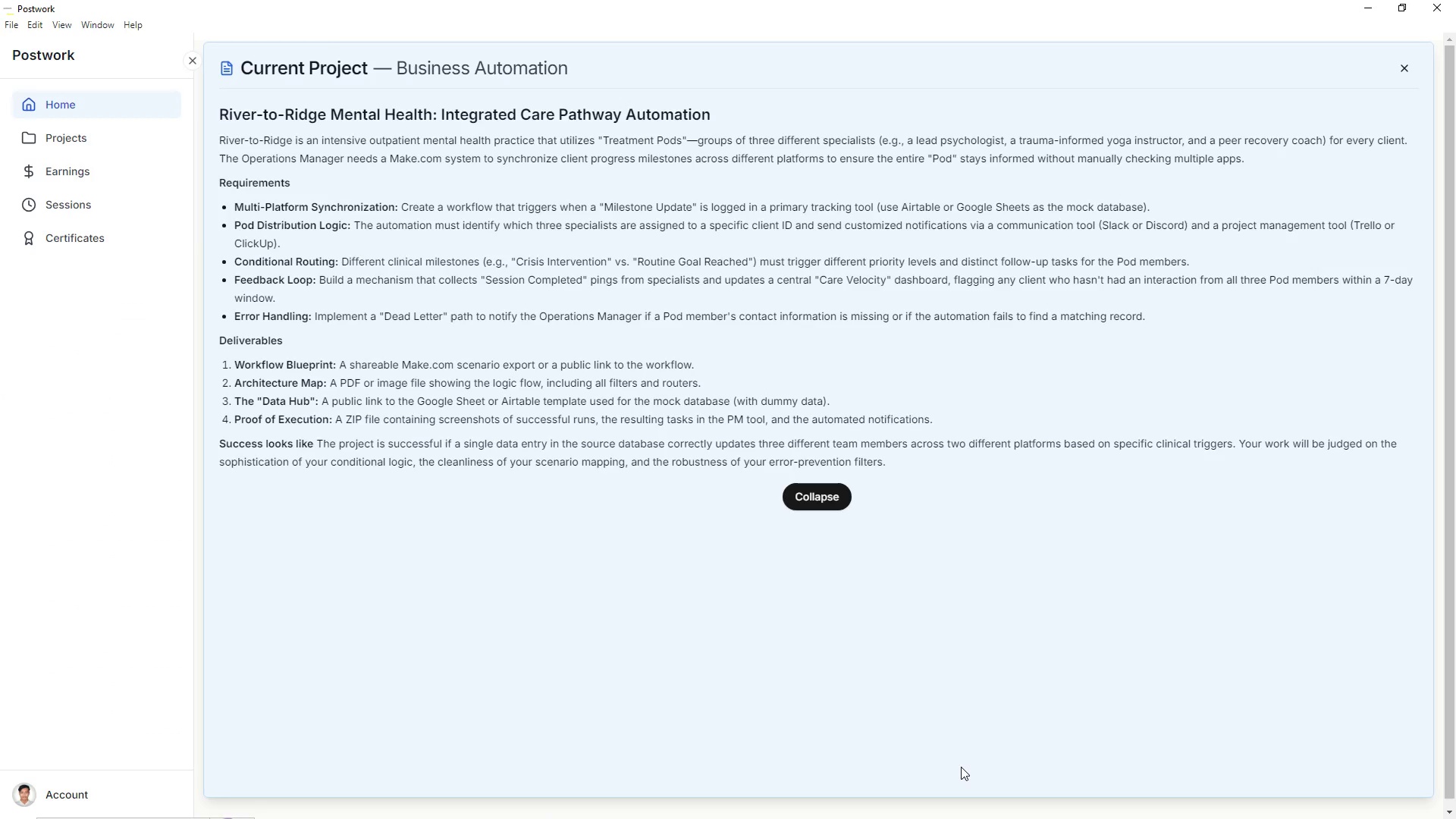 
key(Alt+Tab)